 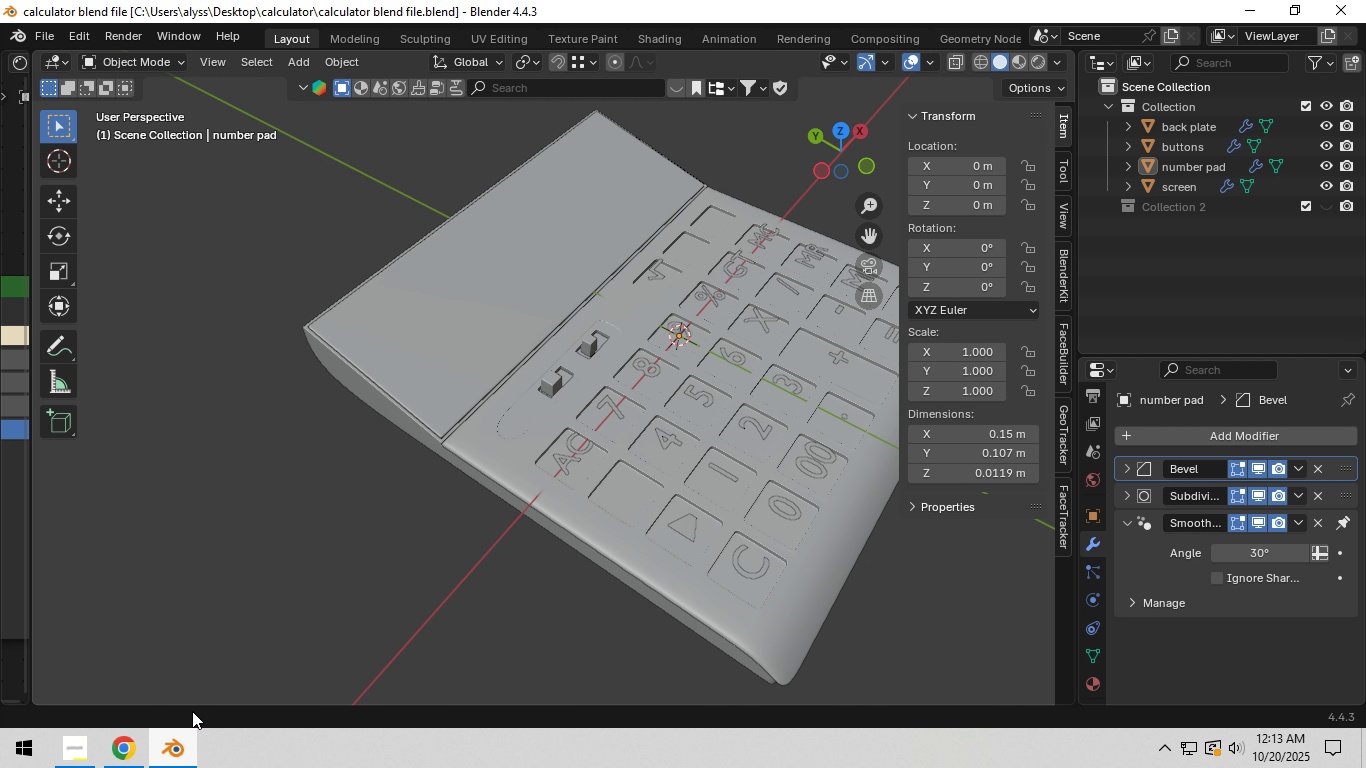 
hold_key(key=ShiftLeft, duration=0.74)
 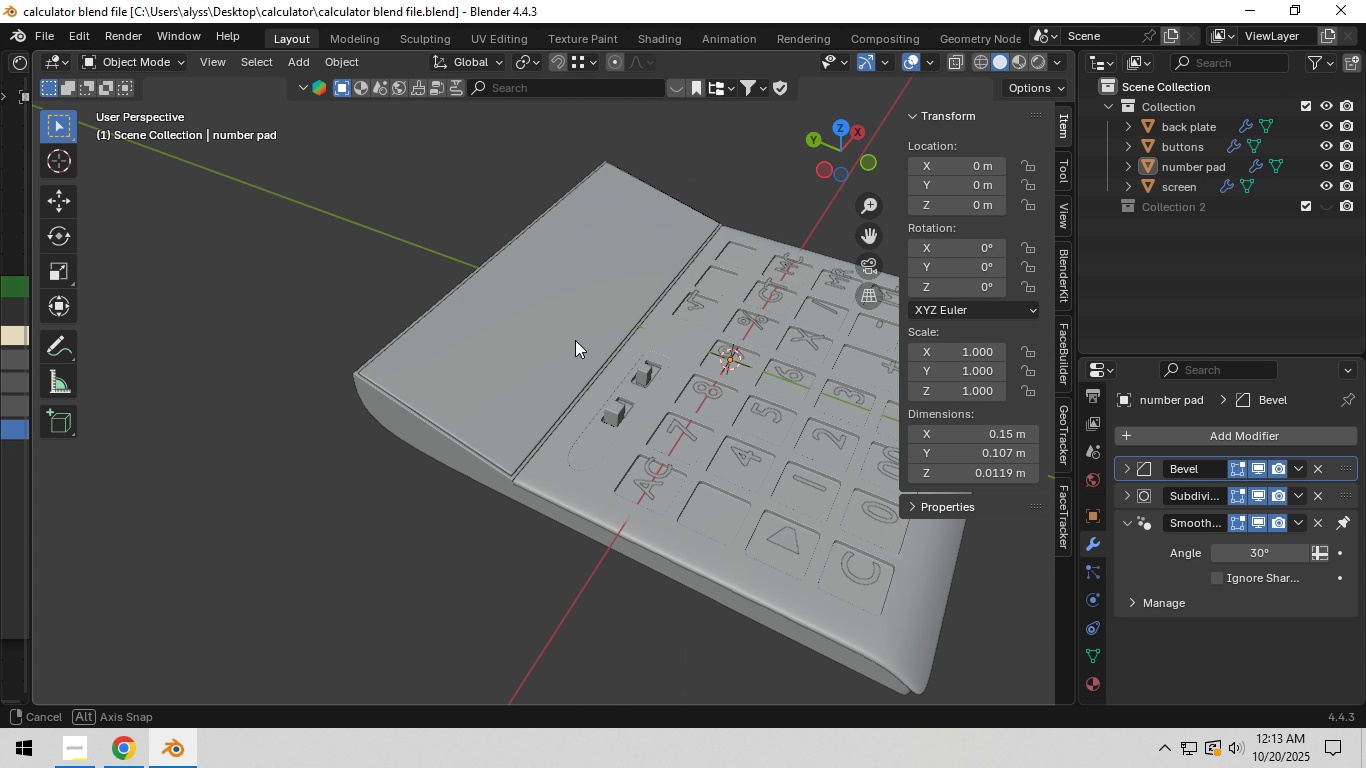 
hold_key(key=ShiftLeft, duration=0.42)
 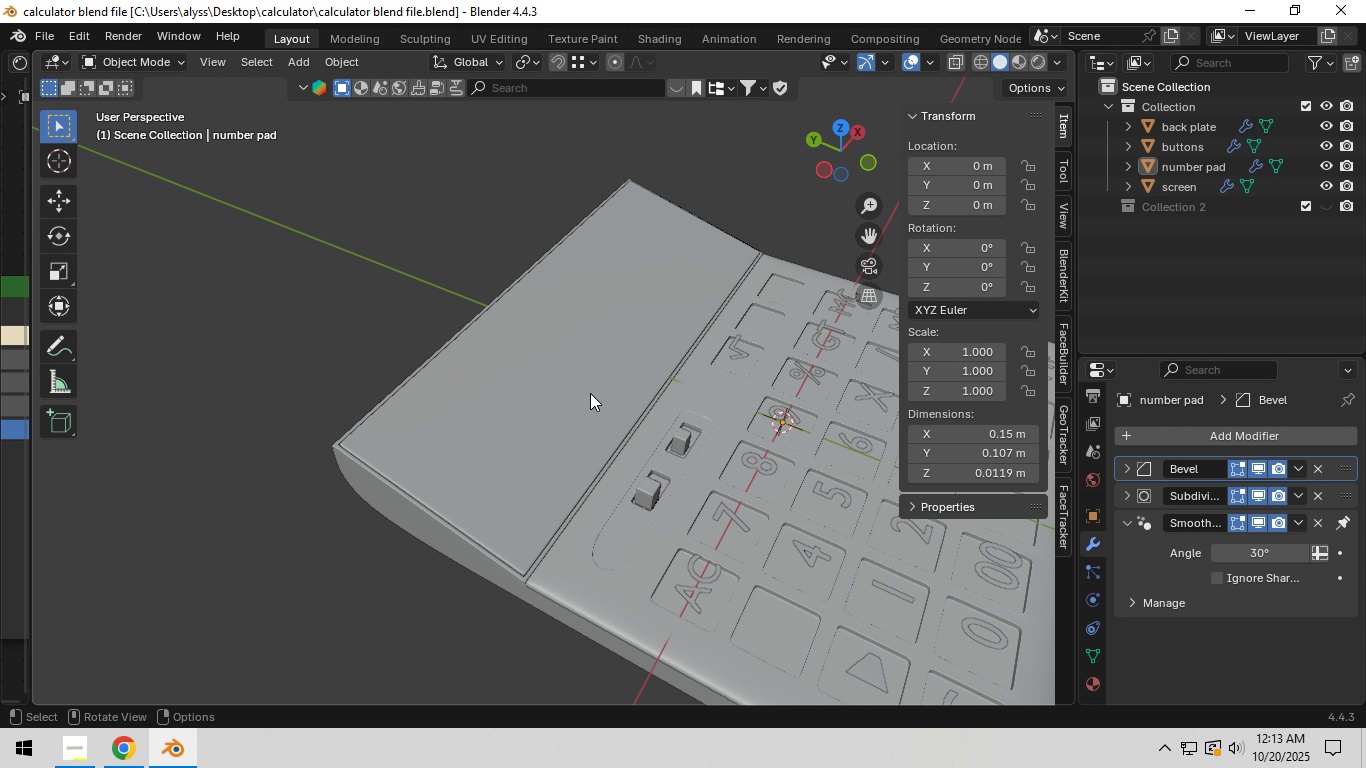 
scroll: coordinate [590, 393], scroll_direction: up, amount: 2.0
 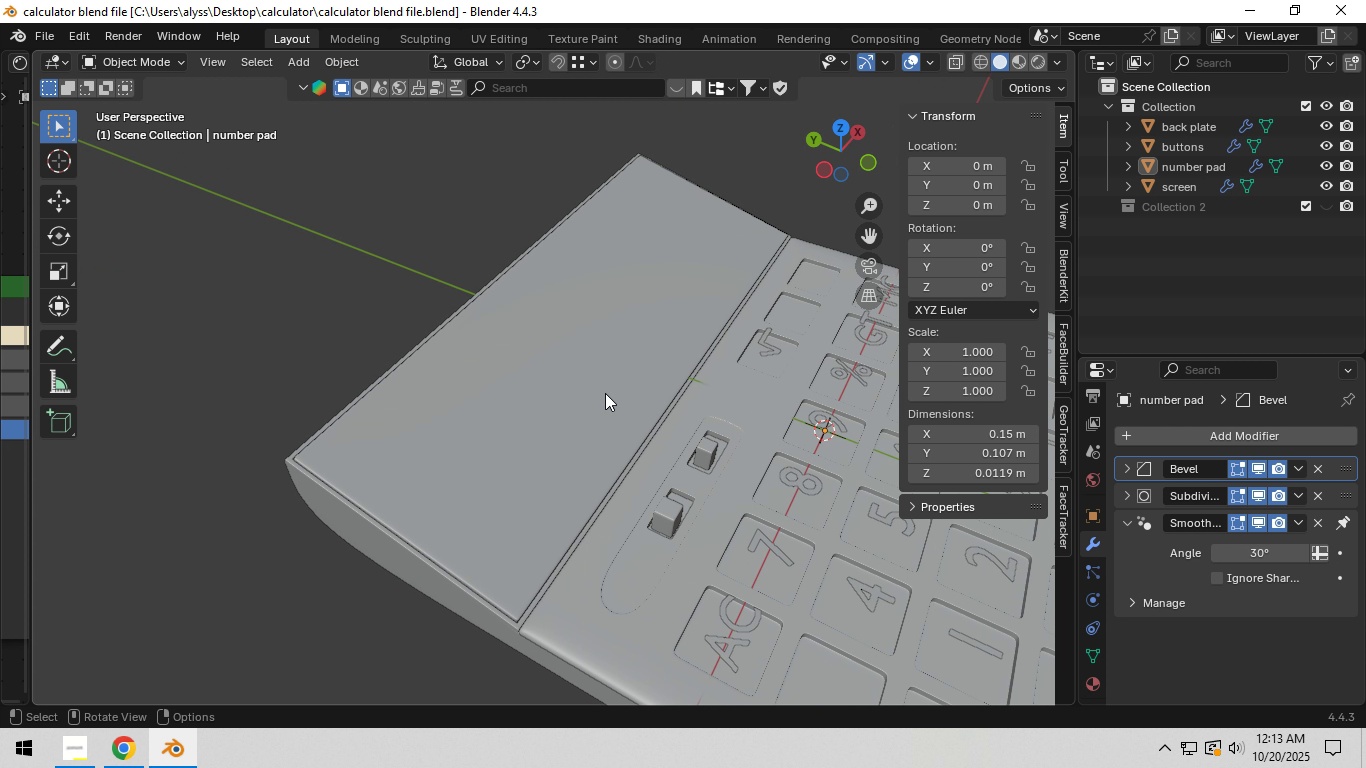 
scroll: coordinate [621, 400], scroll_direction: down, amount: 2.0
 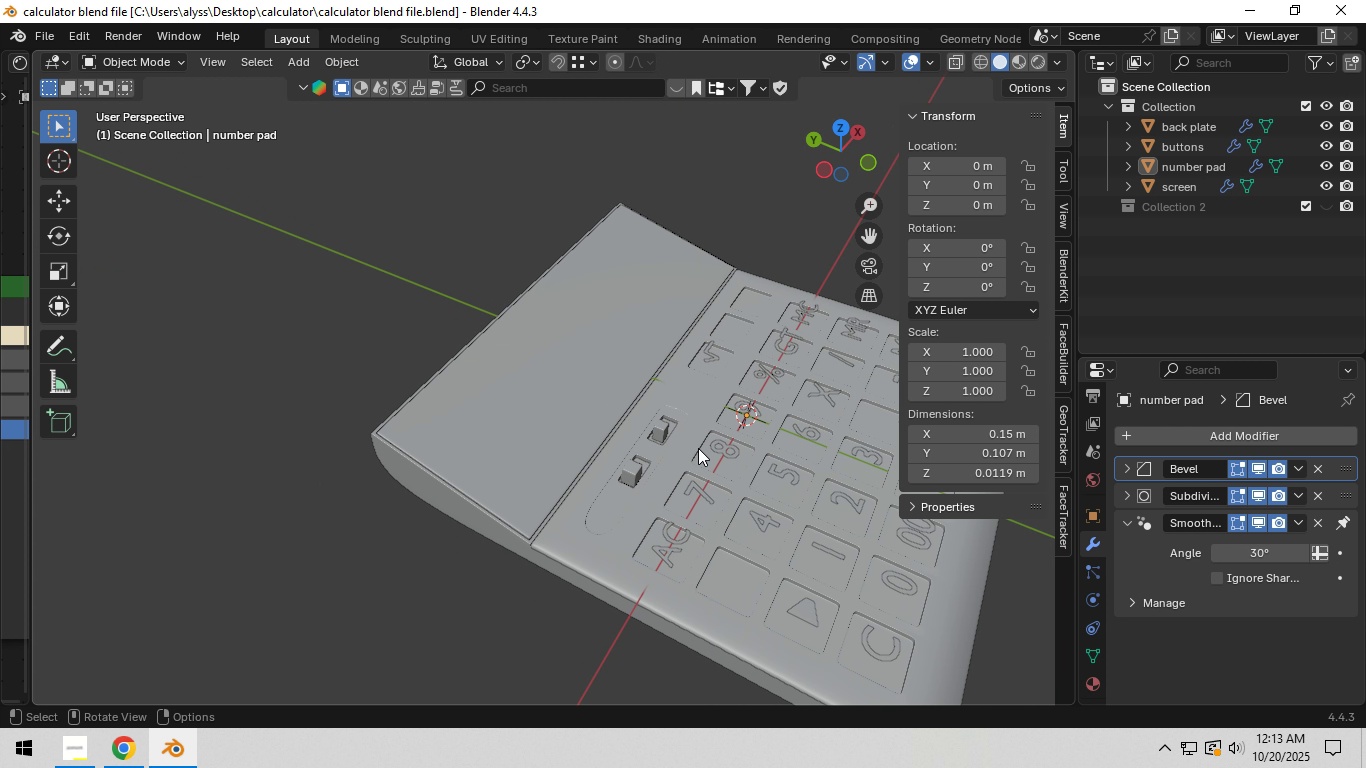 
hold_key(key=ShiftLeft, duration=0.84)
 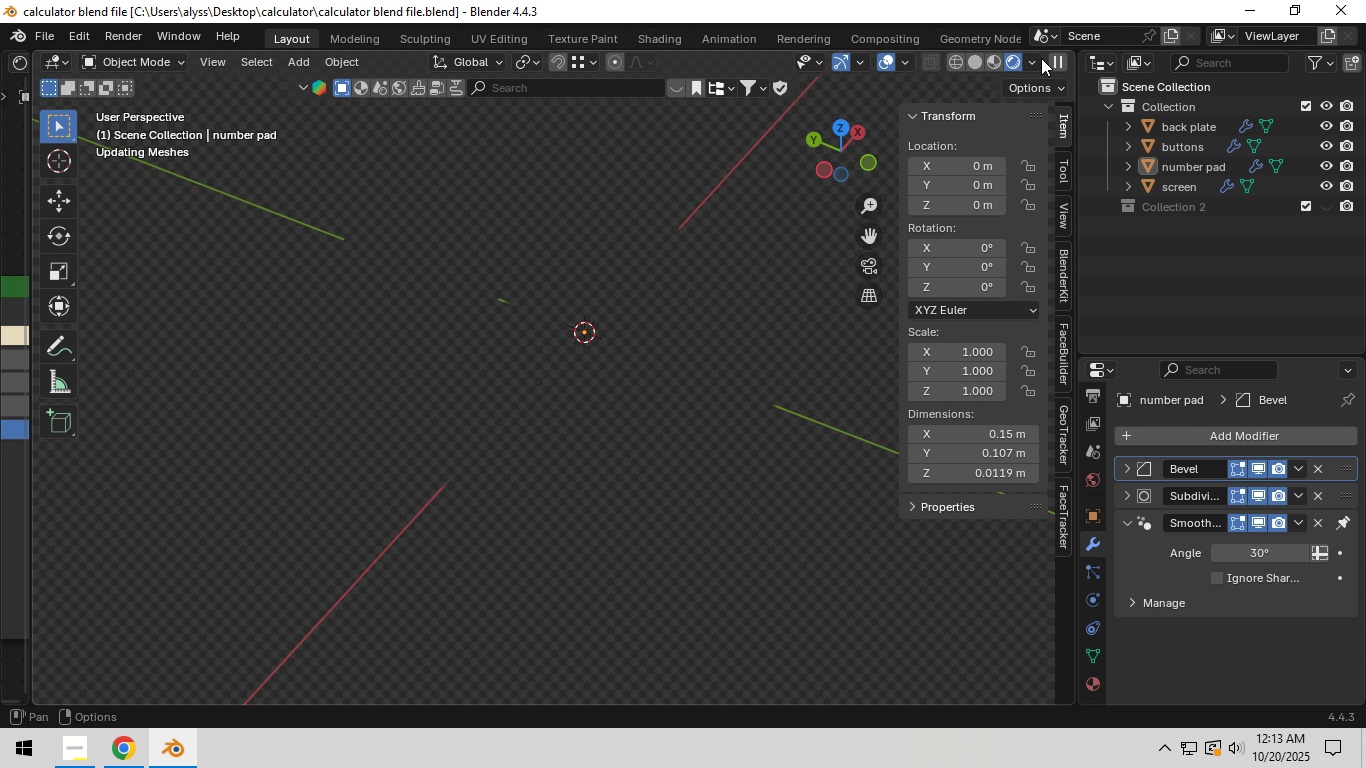 
left_click([1041, 58])
 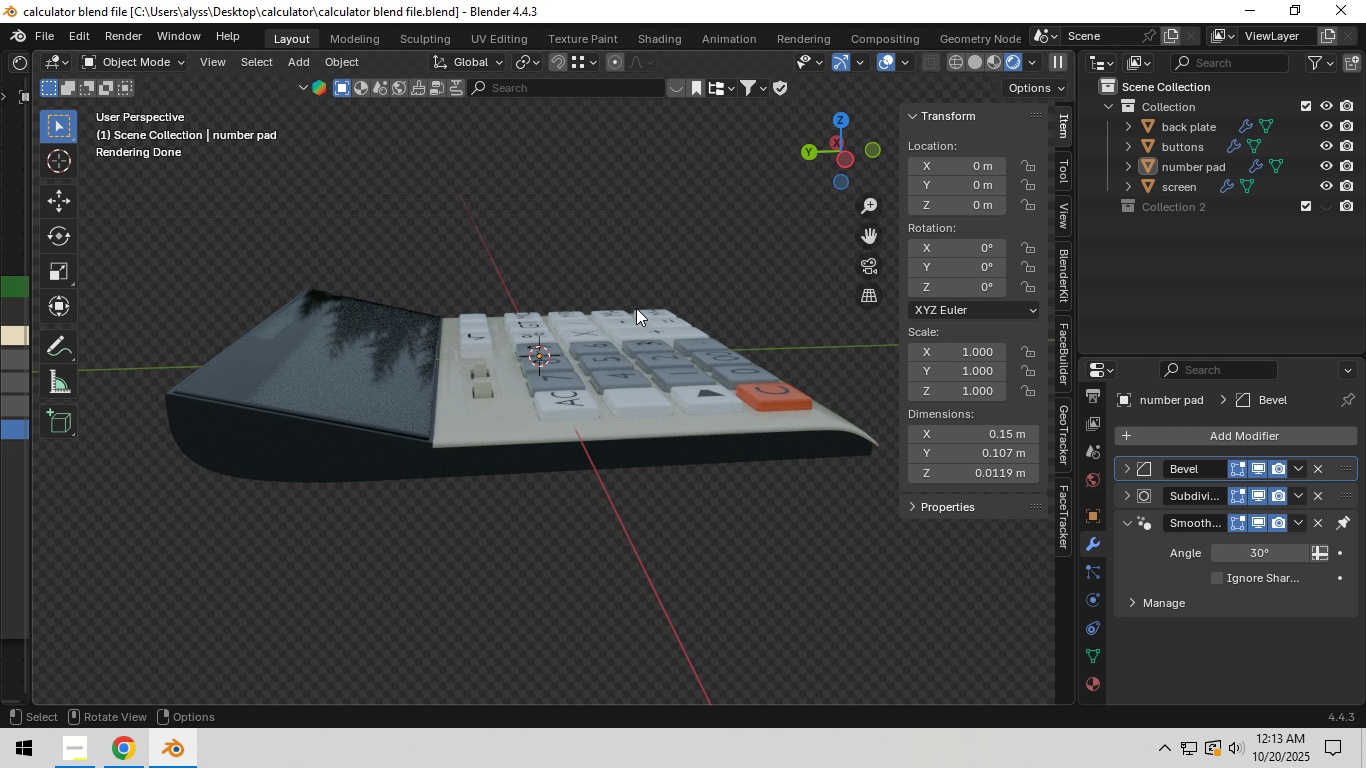 
wait(17.68)
 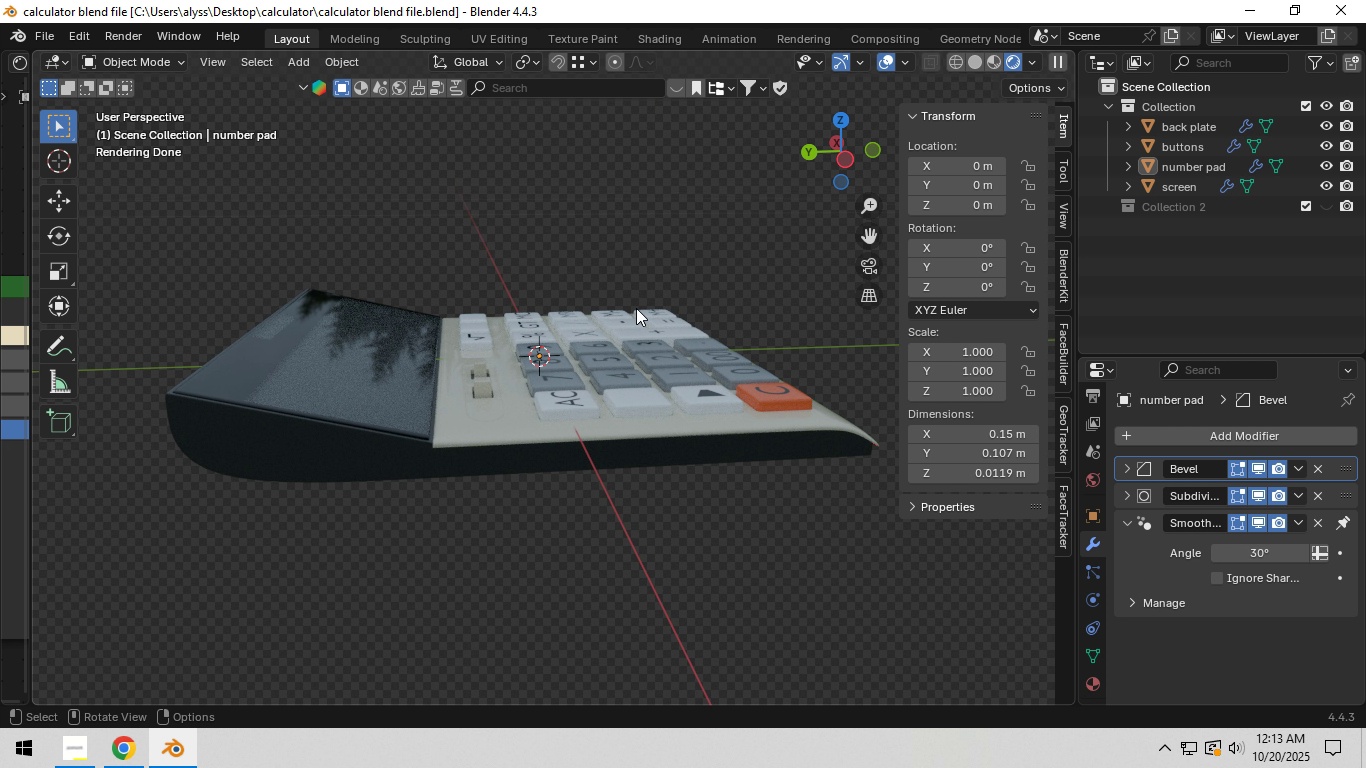 
hold_key(key=Z, duration=0.34)
 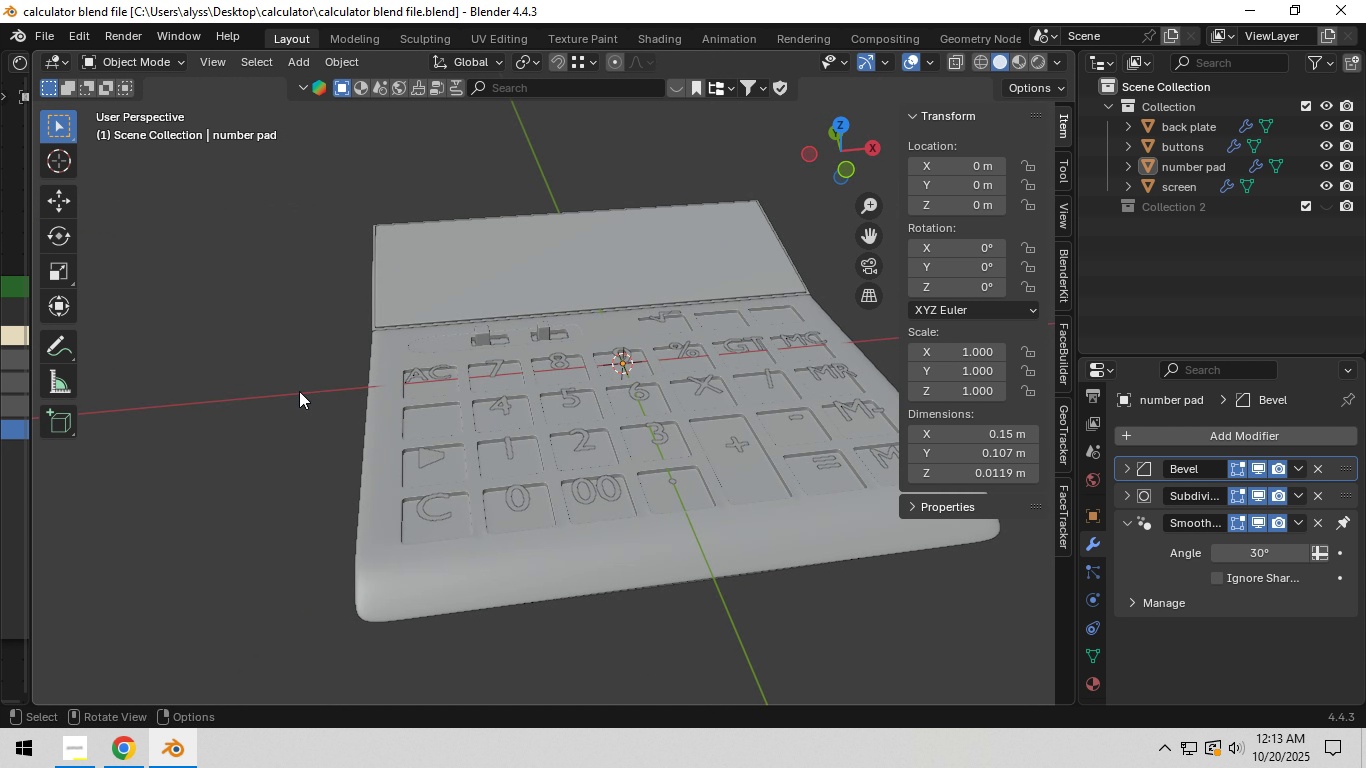 
key(Shift+ShiftLeft)
 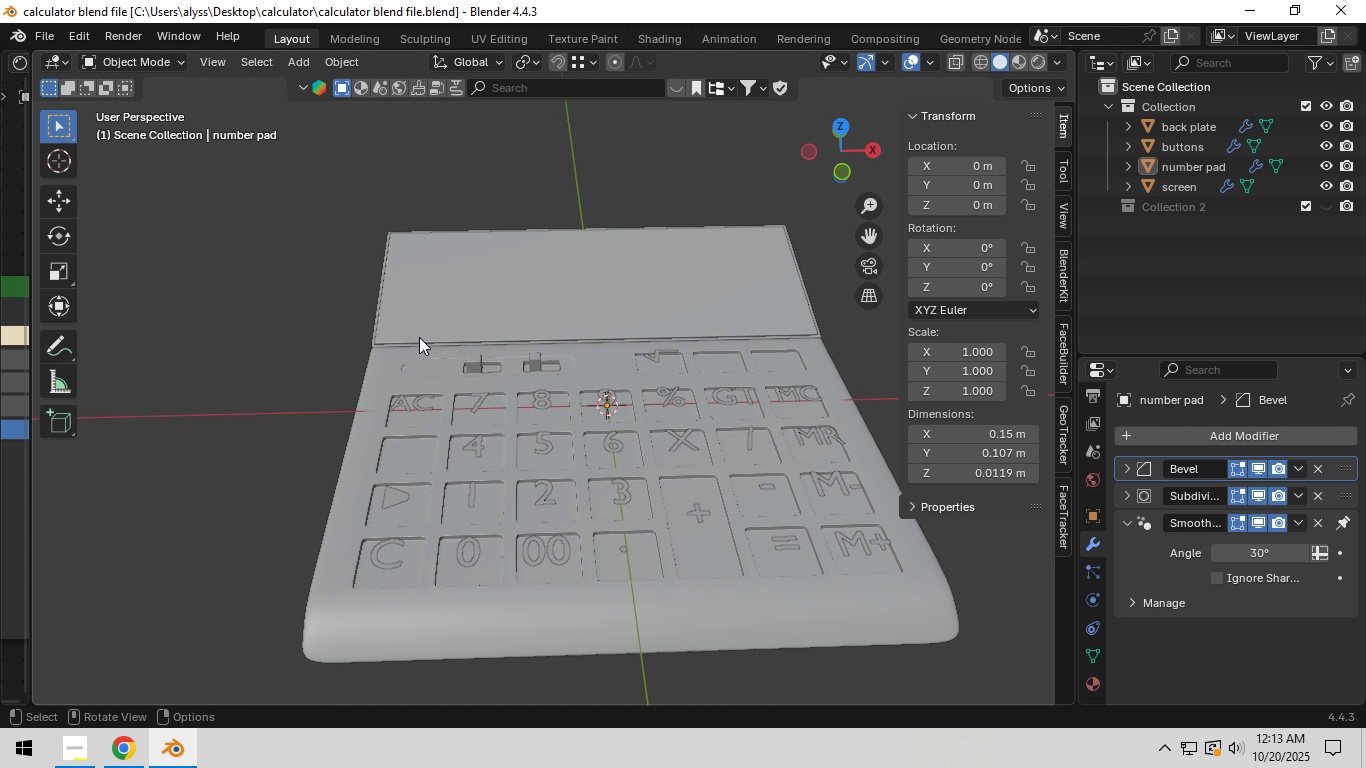 
key(Control+S)
 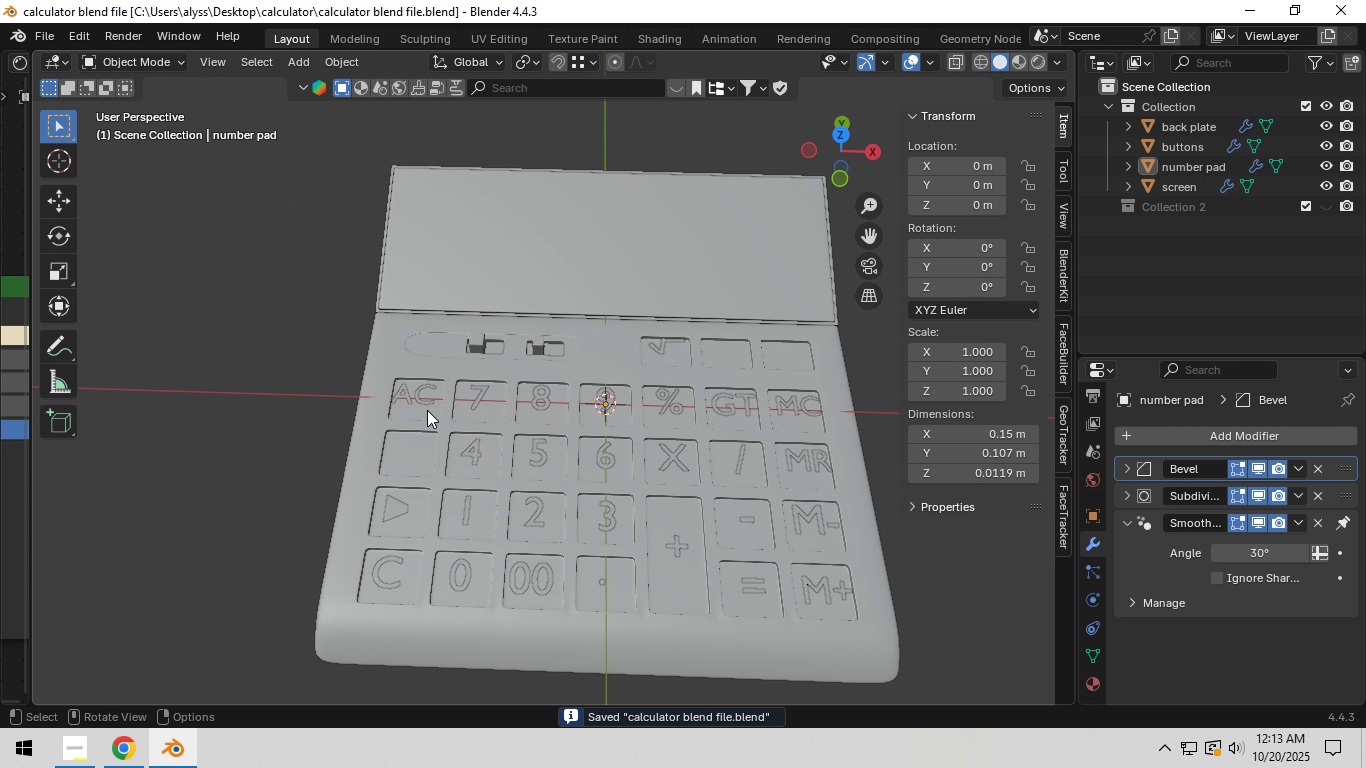 
wait(5.91)
 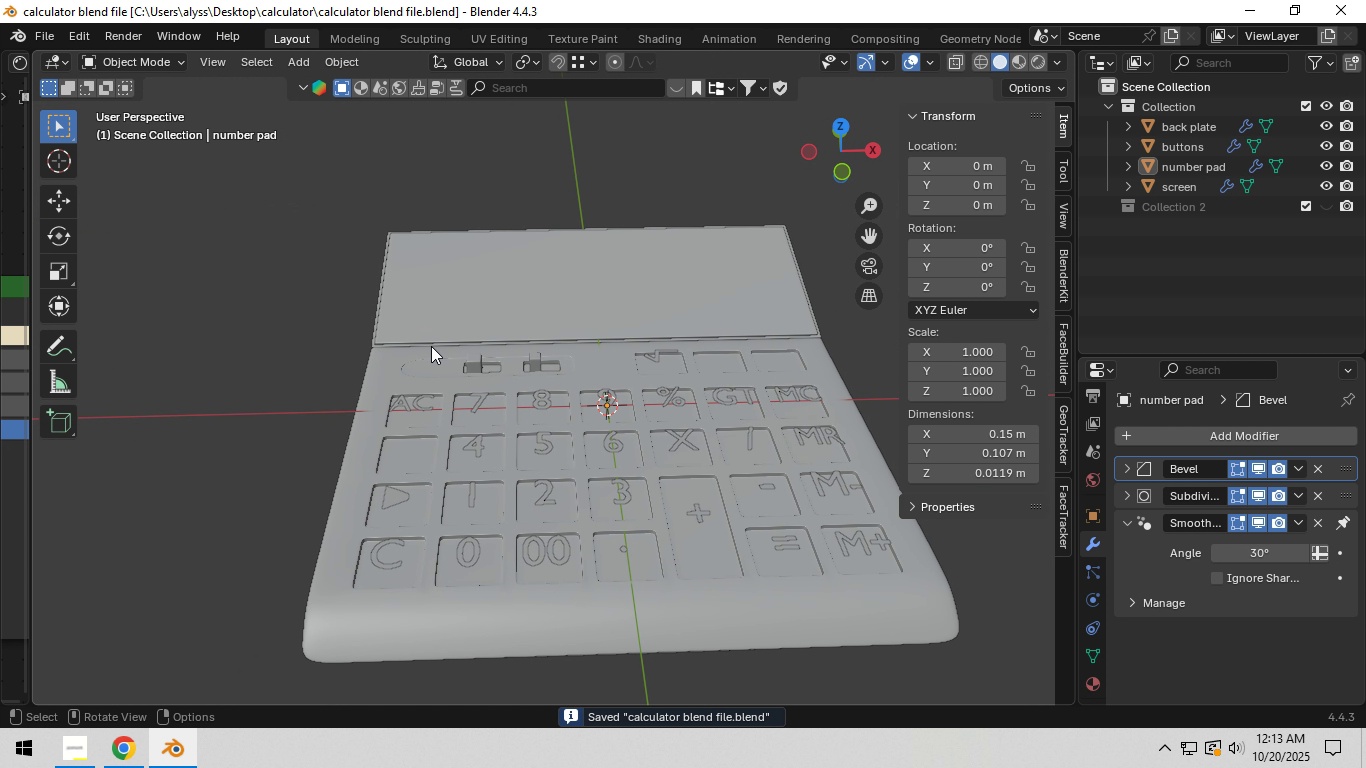 
left_click([1040, 61])
 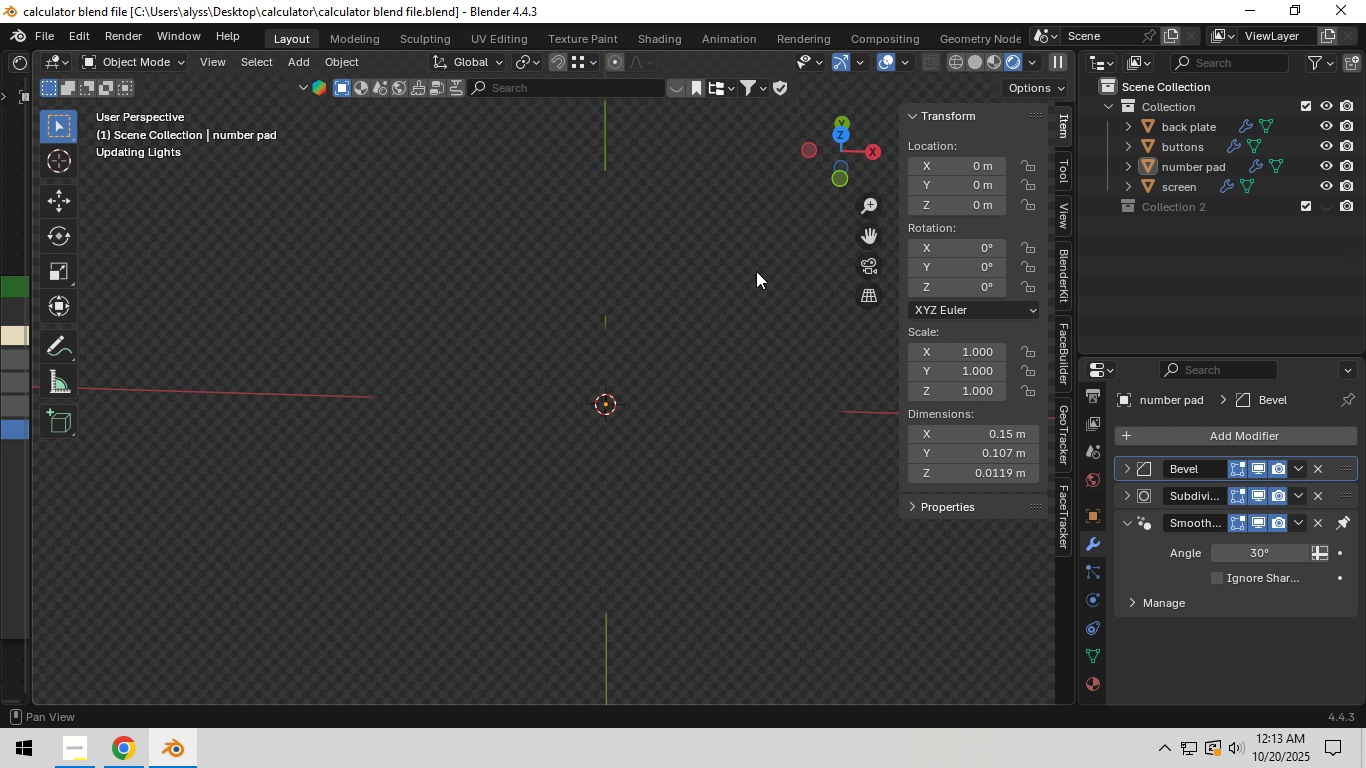 
mouse_move([728, 295])
 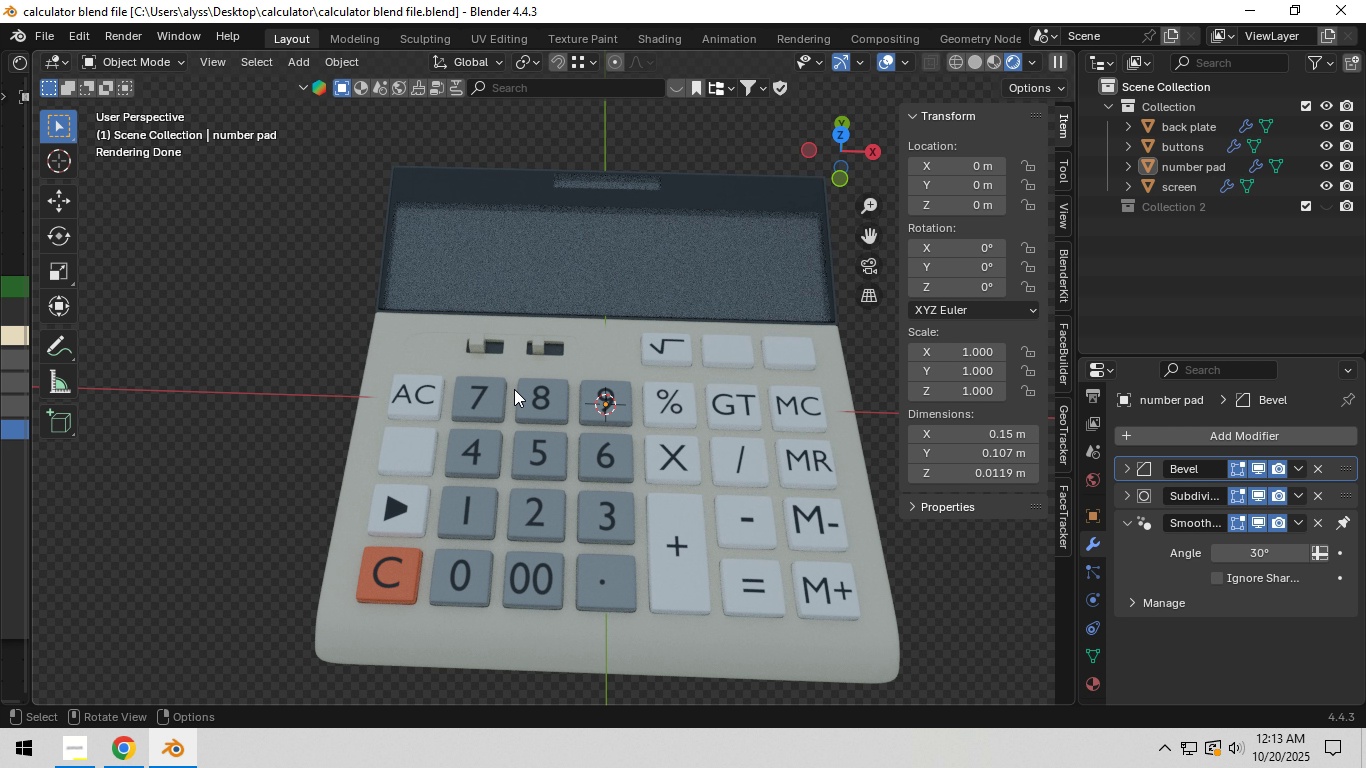 
wait(7.61)
 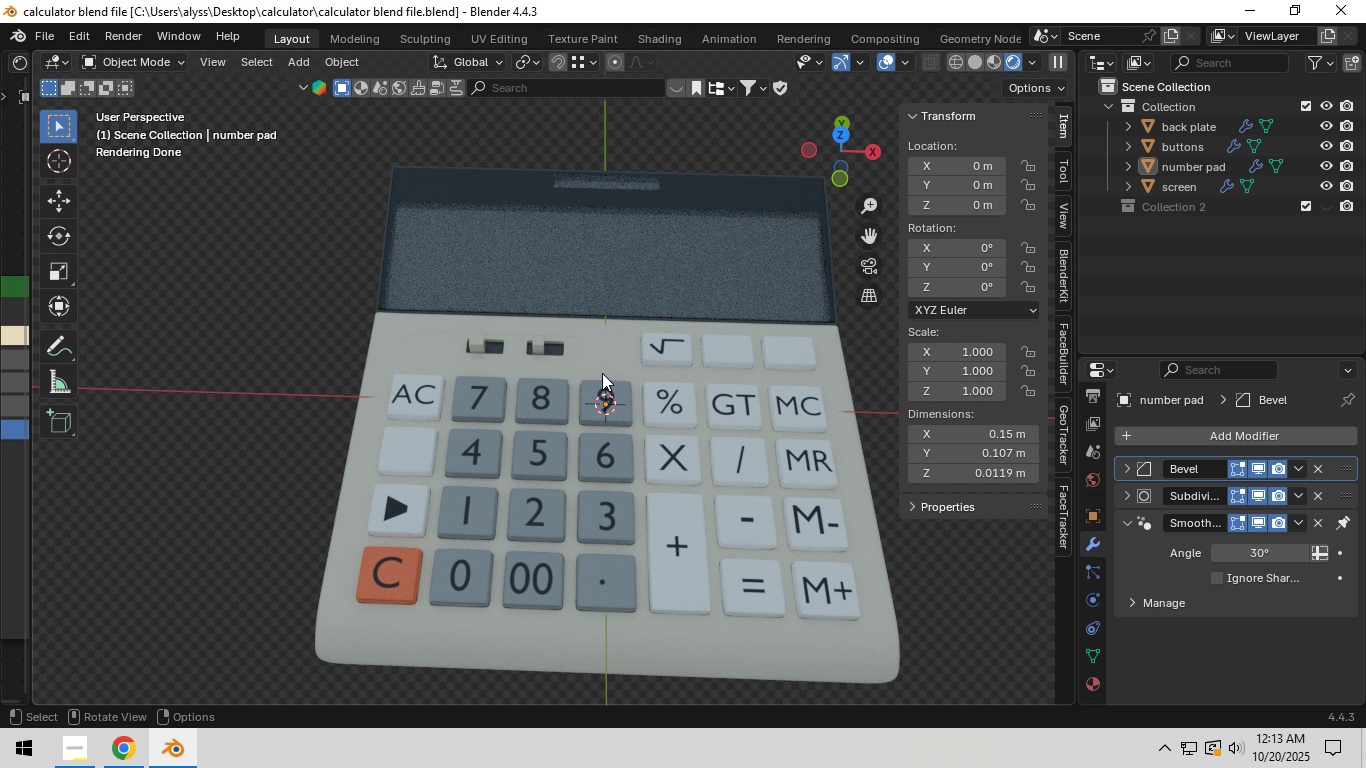 
hold_key(key=Z, duration=0.32)
 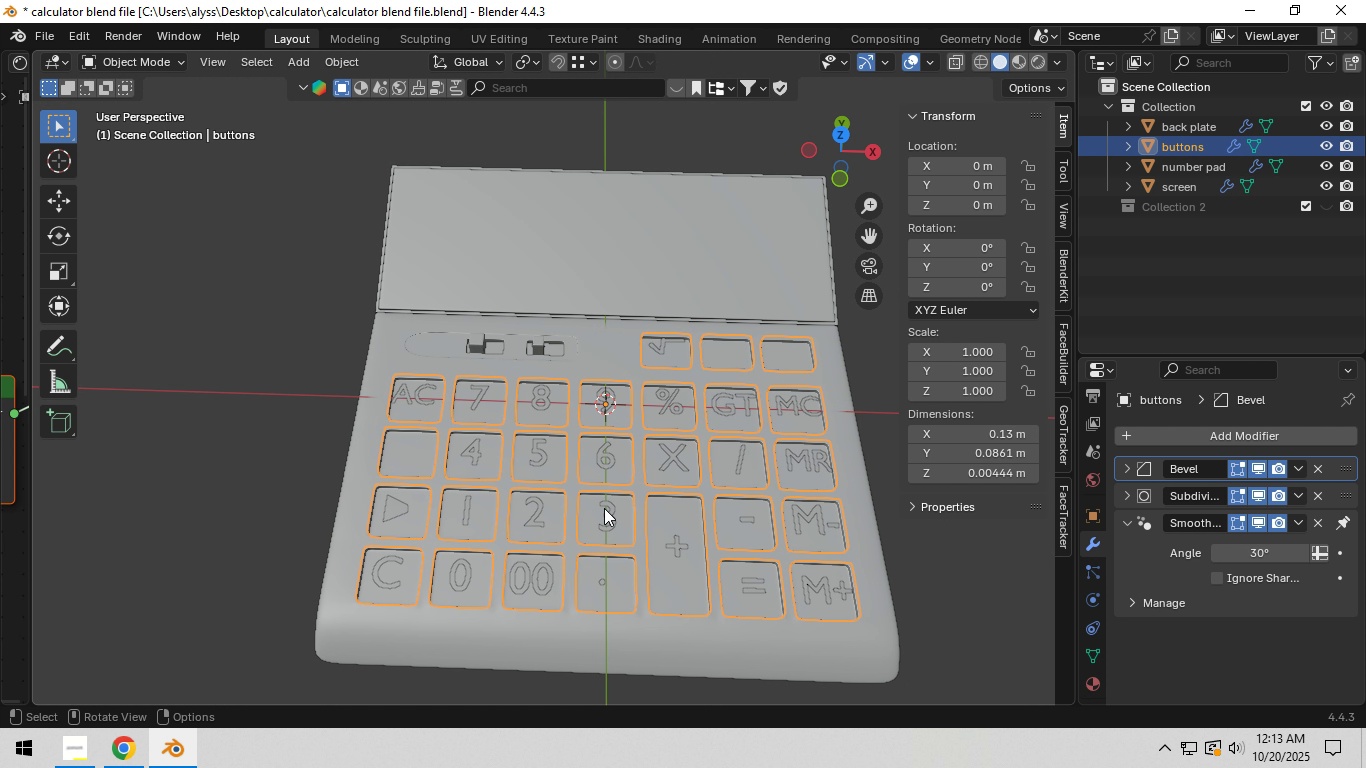 
left_click([604, 508])
 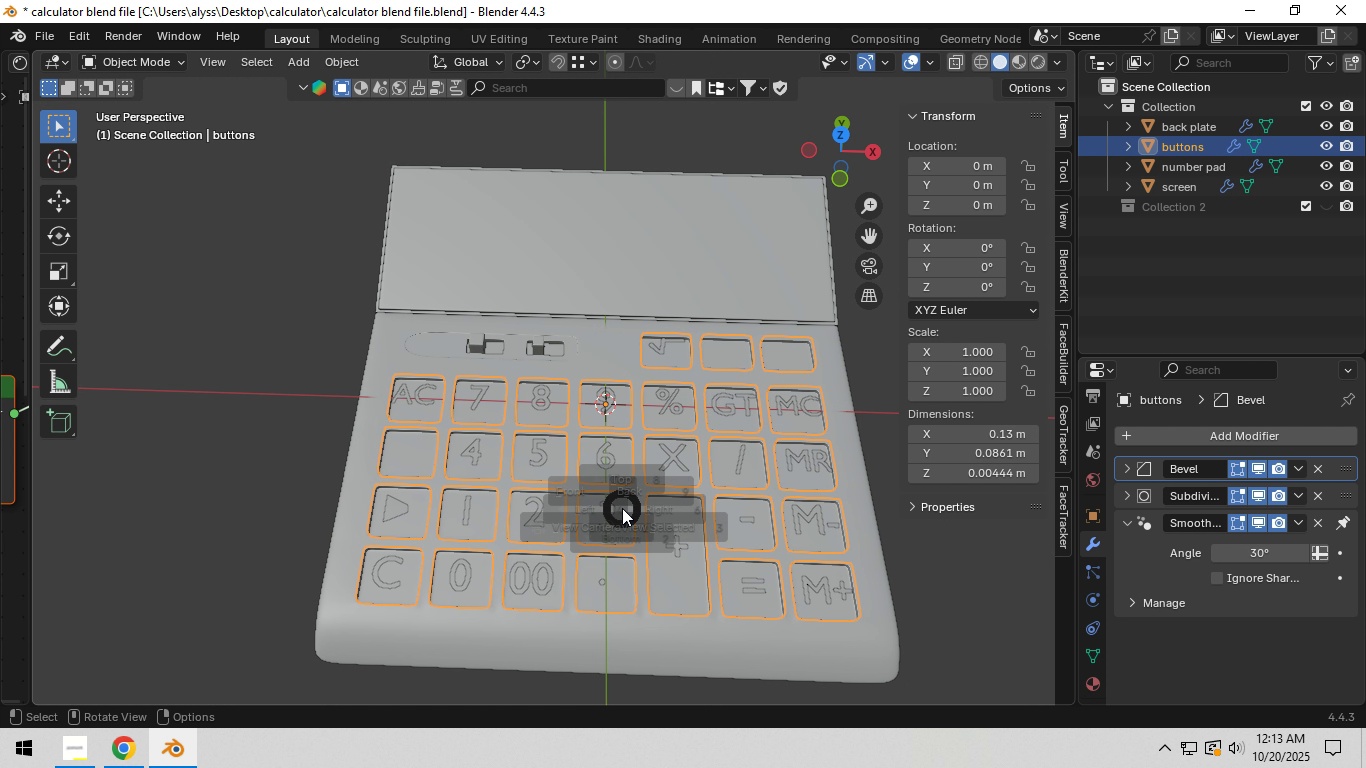 
key(Backquote)
 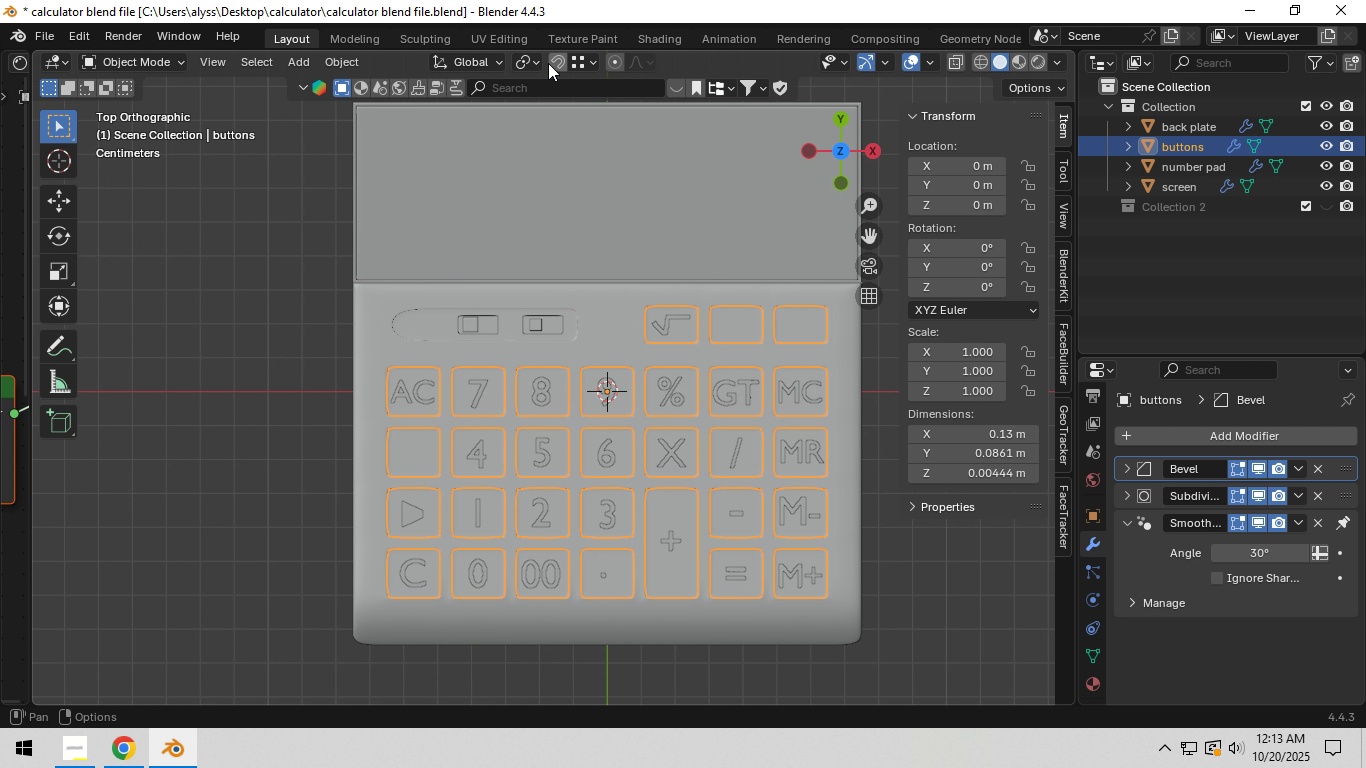 
left_click([530, 63])
 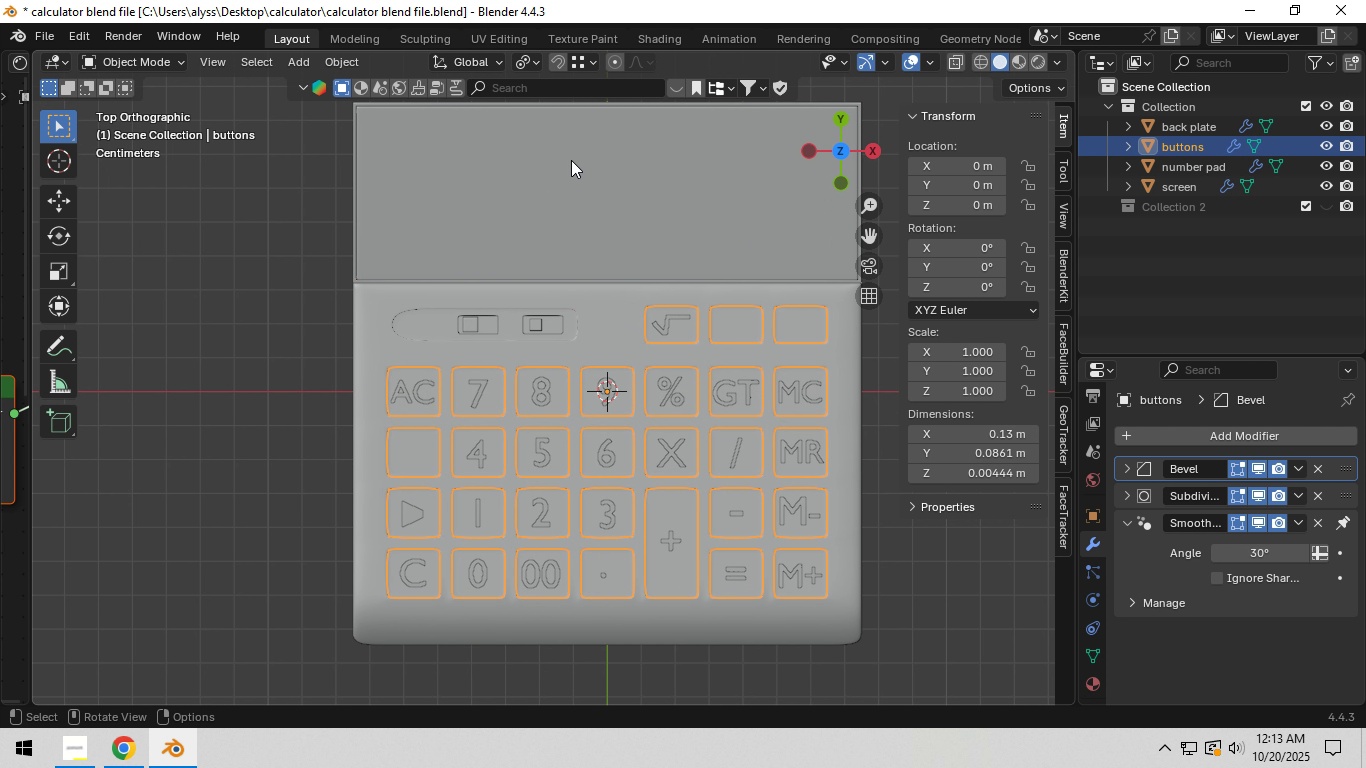 
hold_key(key=ShiftLeft, duration=0.61)
 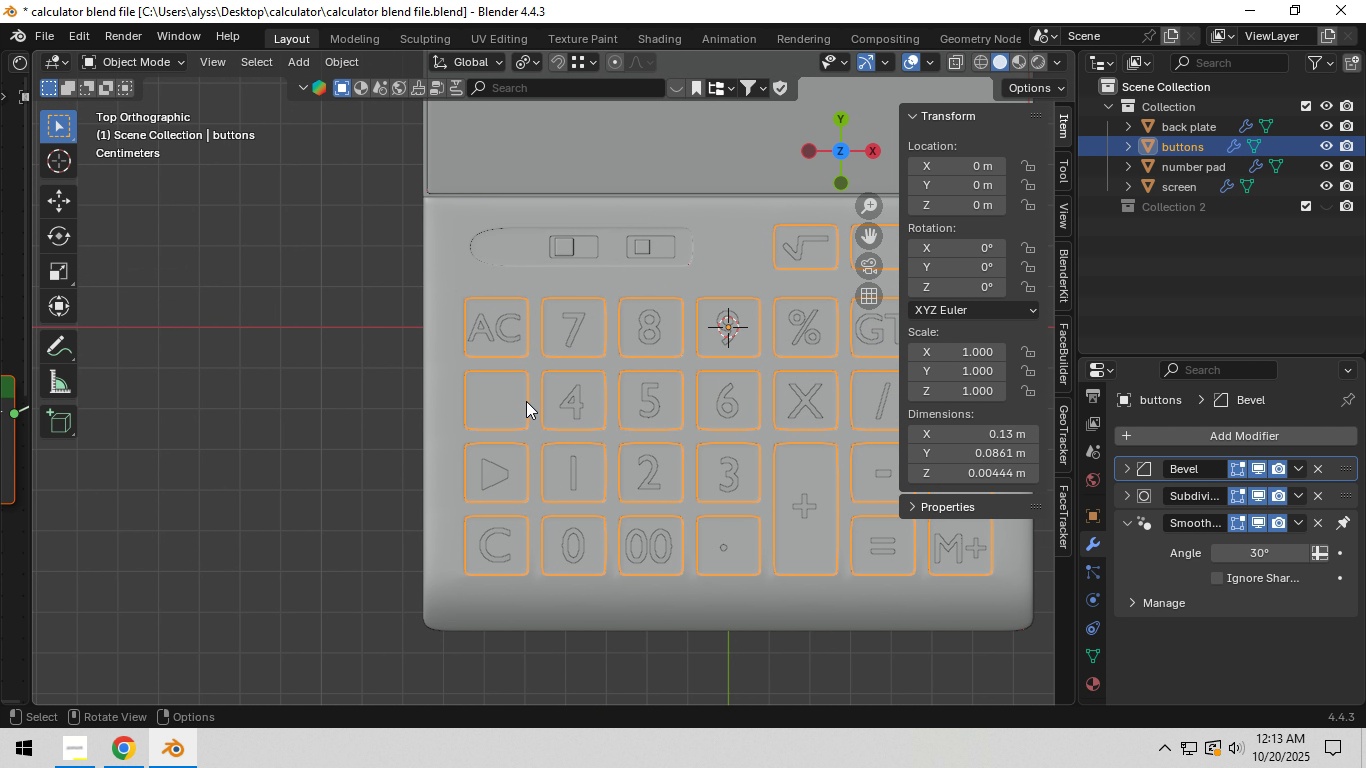 
scroll: coordinate [572, 419], scroll_direction: up, amount: 9.0
 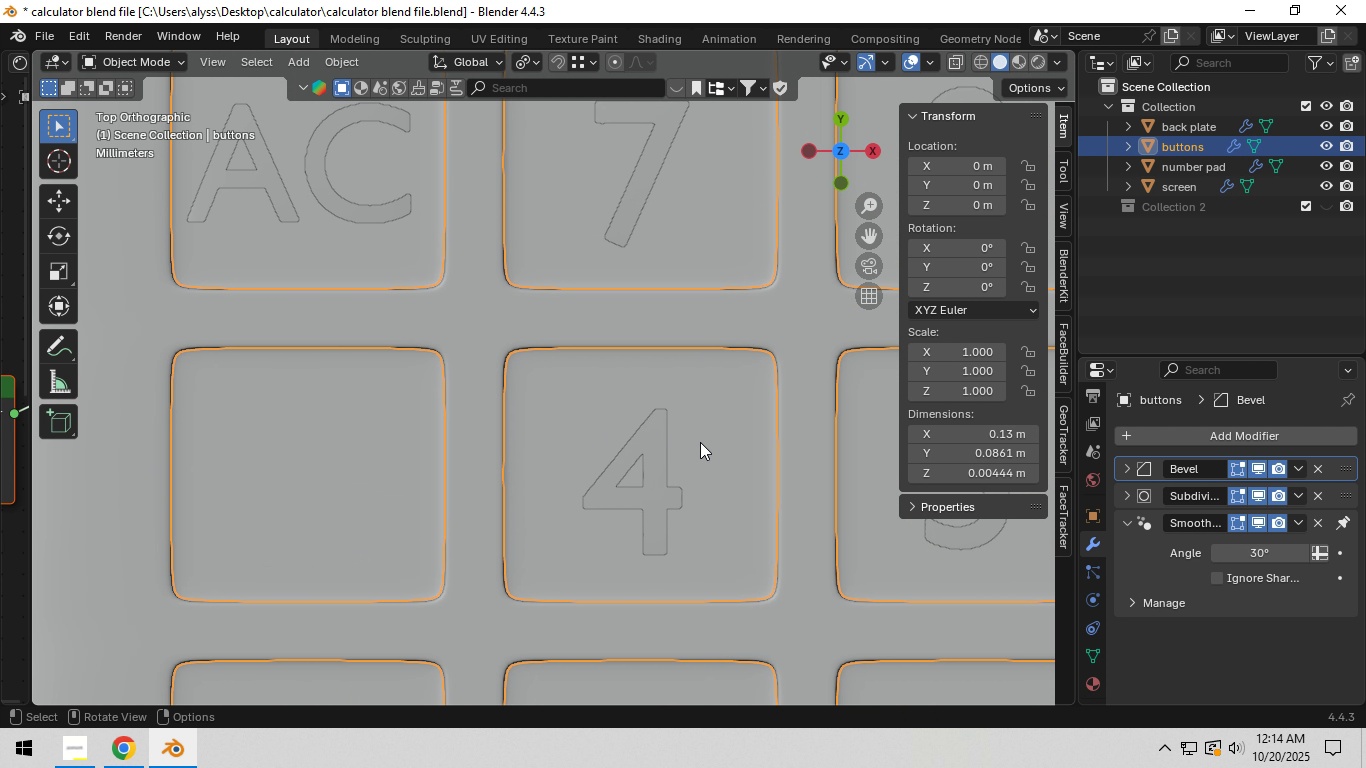 
key(S)
 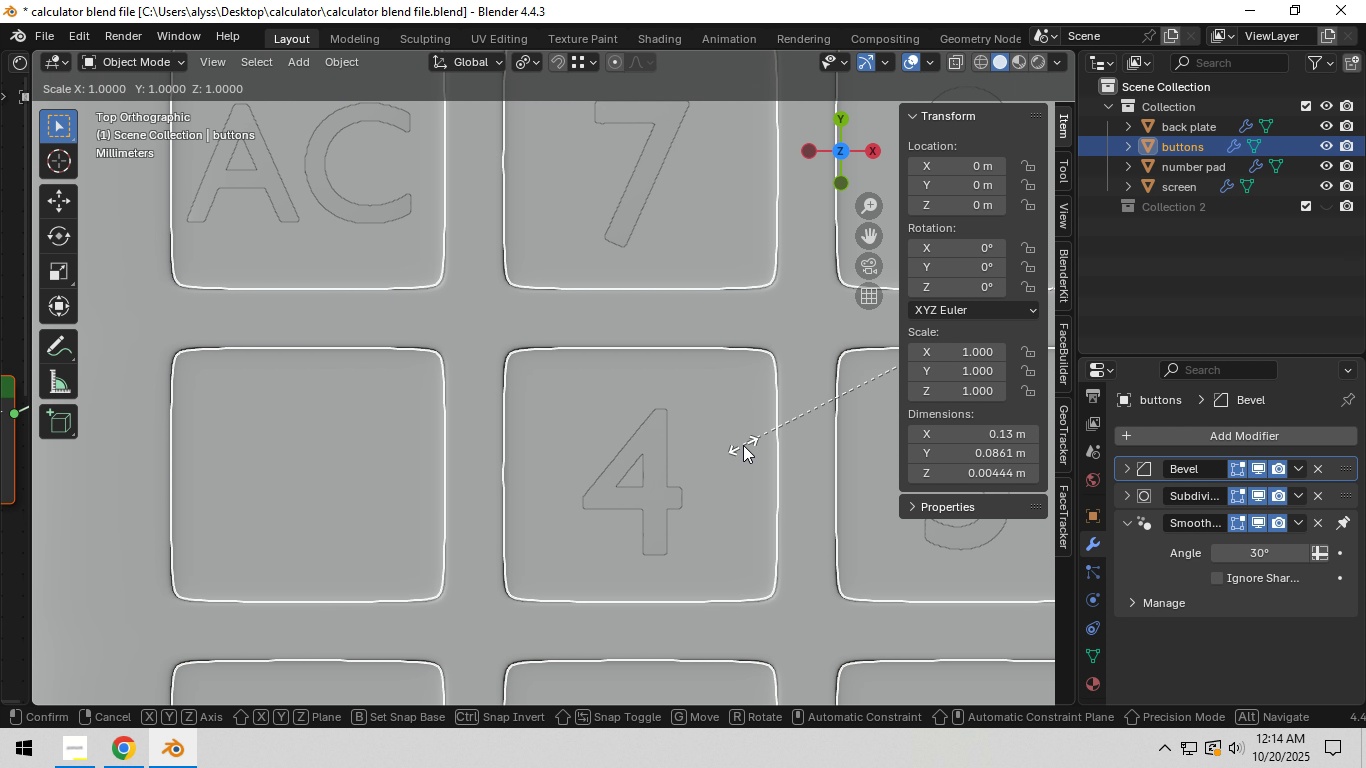 
hold_key(key=ShiftLeft, duration=1.53)
 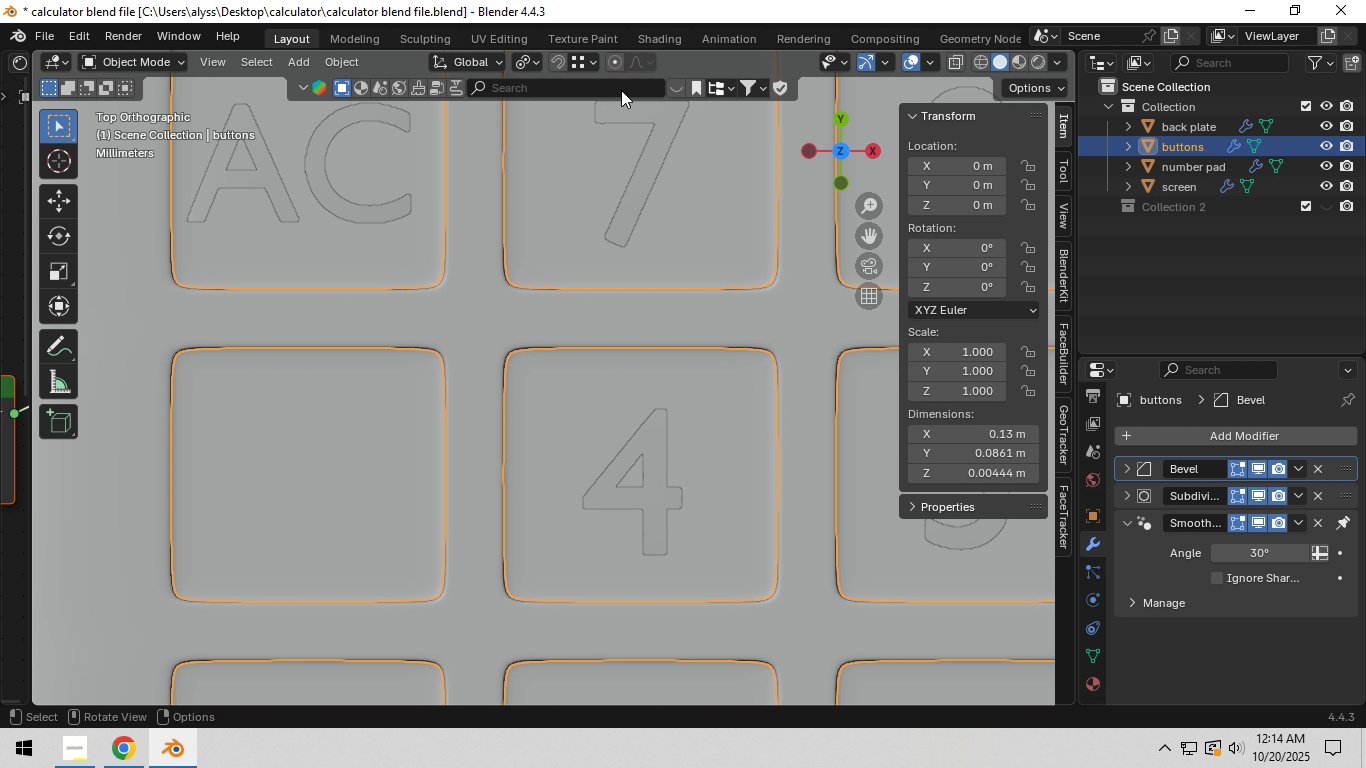 
key(Shift+ShiftLeft)
 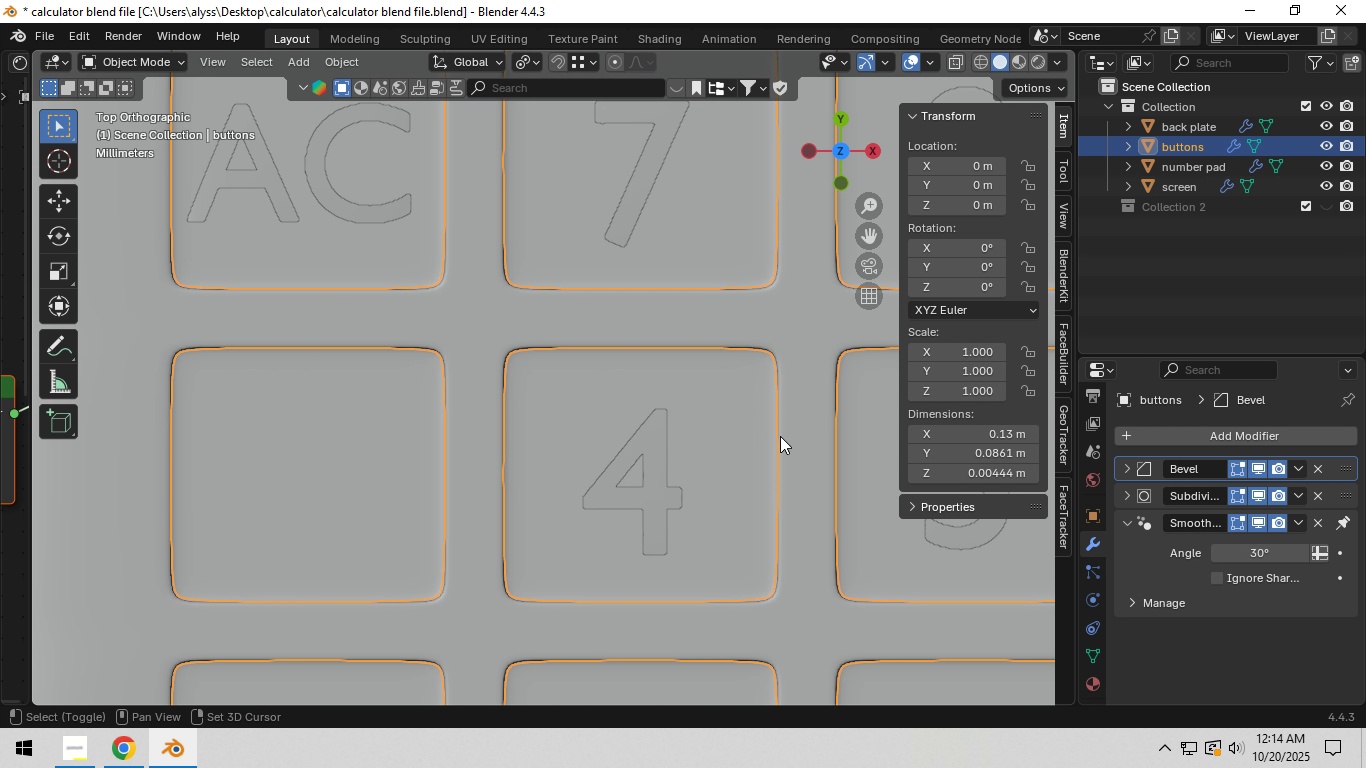 
right_click([780, 436])
 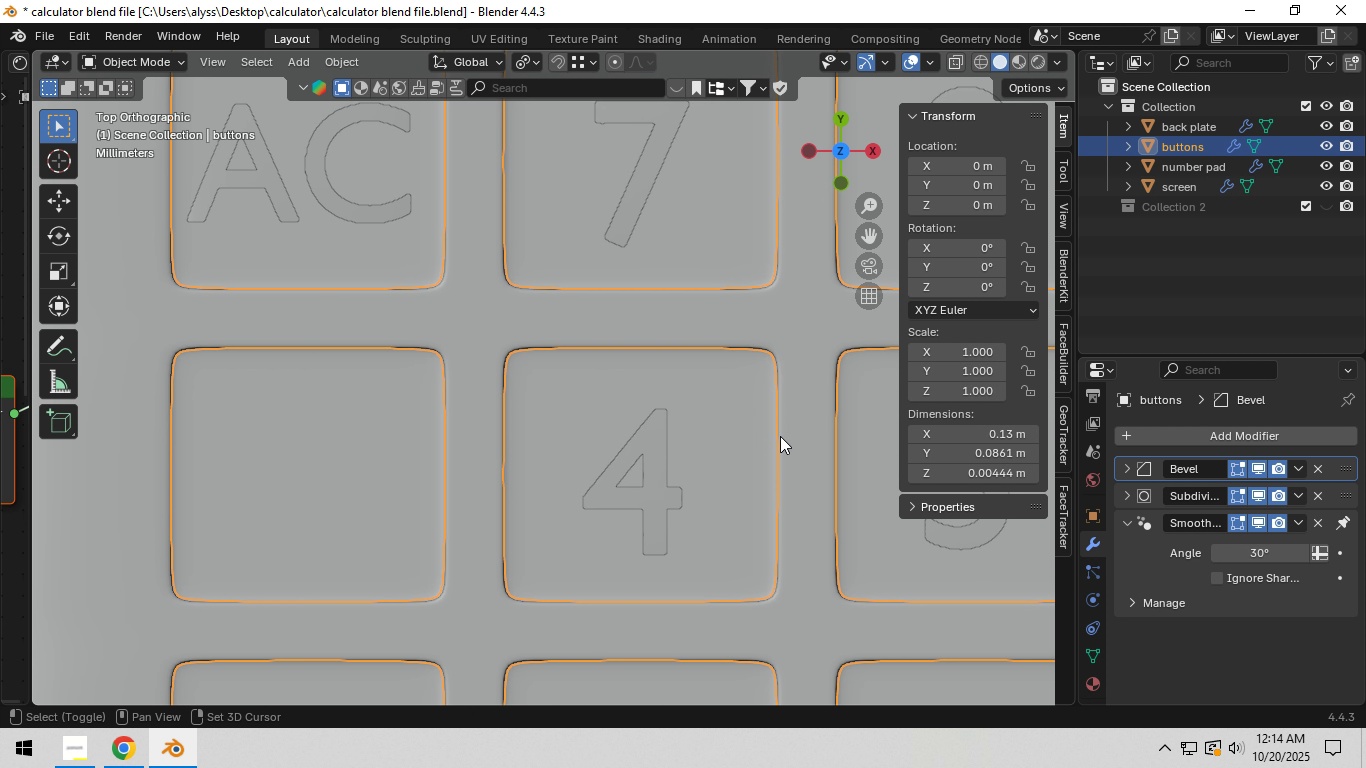 
key(Shift+ShiftLeft)
 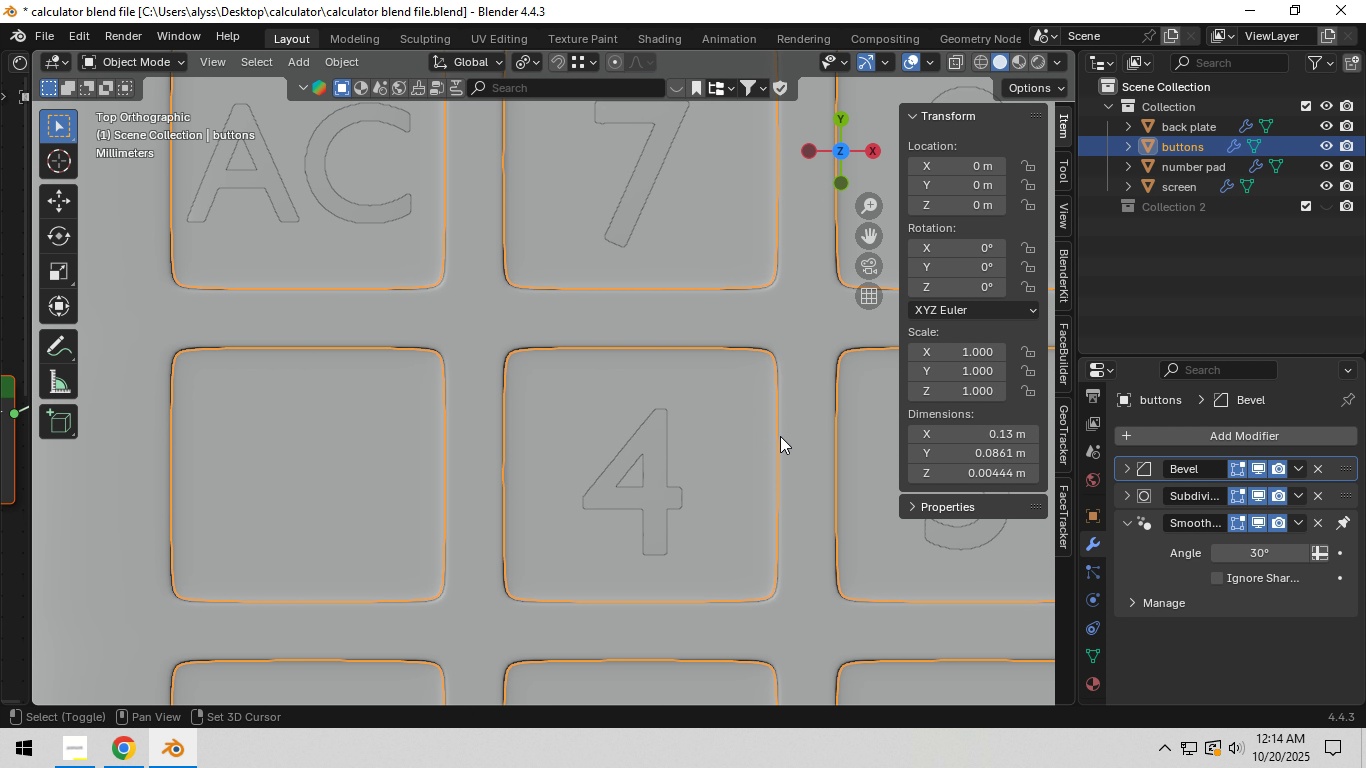 
key(Shift+ShiftLeft)
 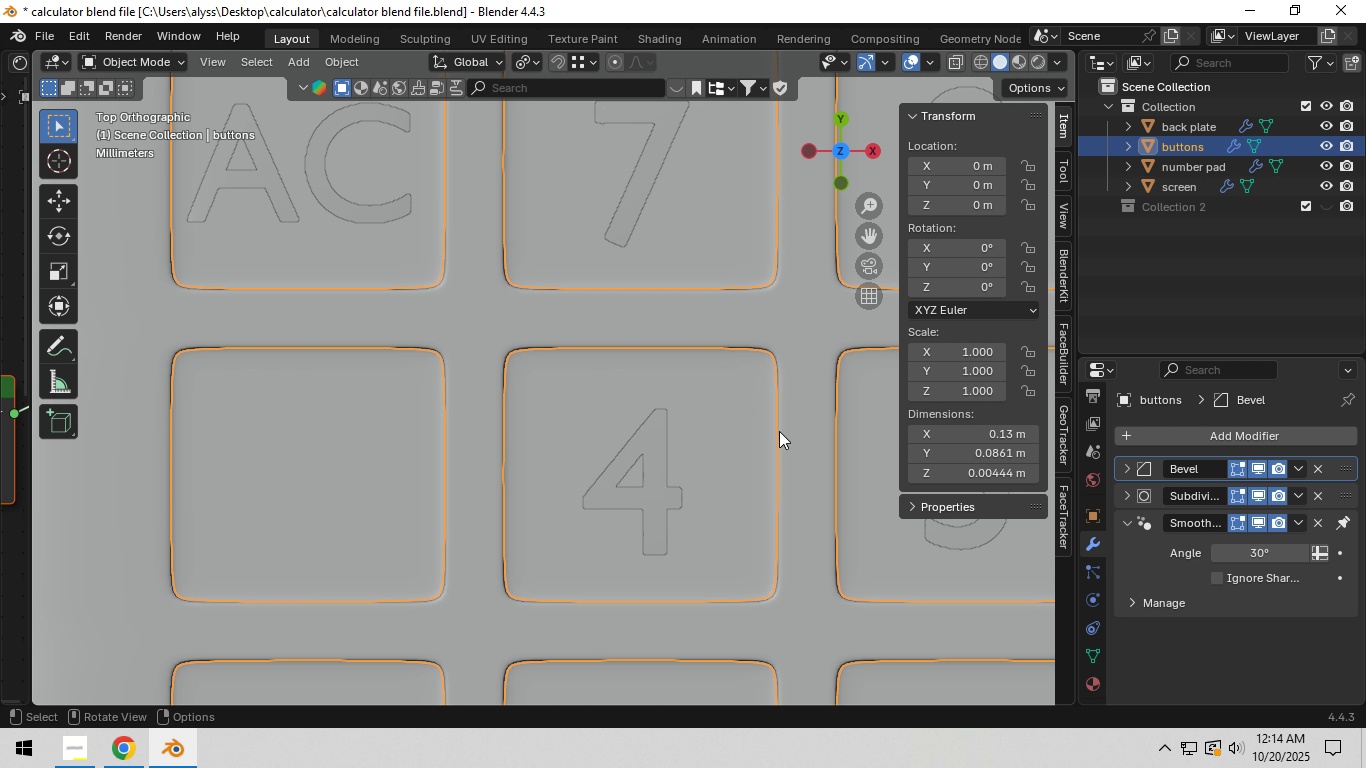 
key(Shift+ShiftLeft)
 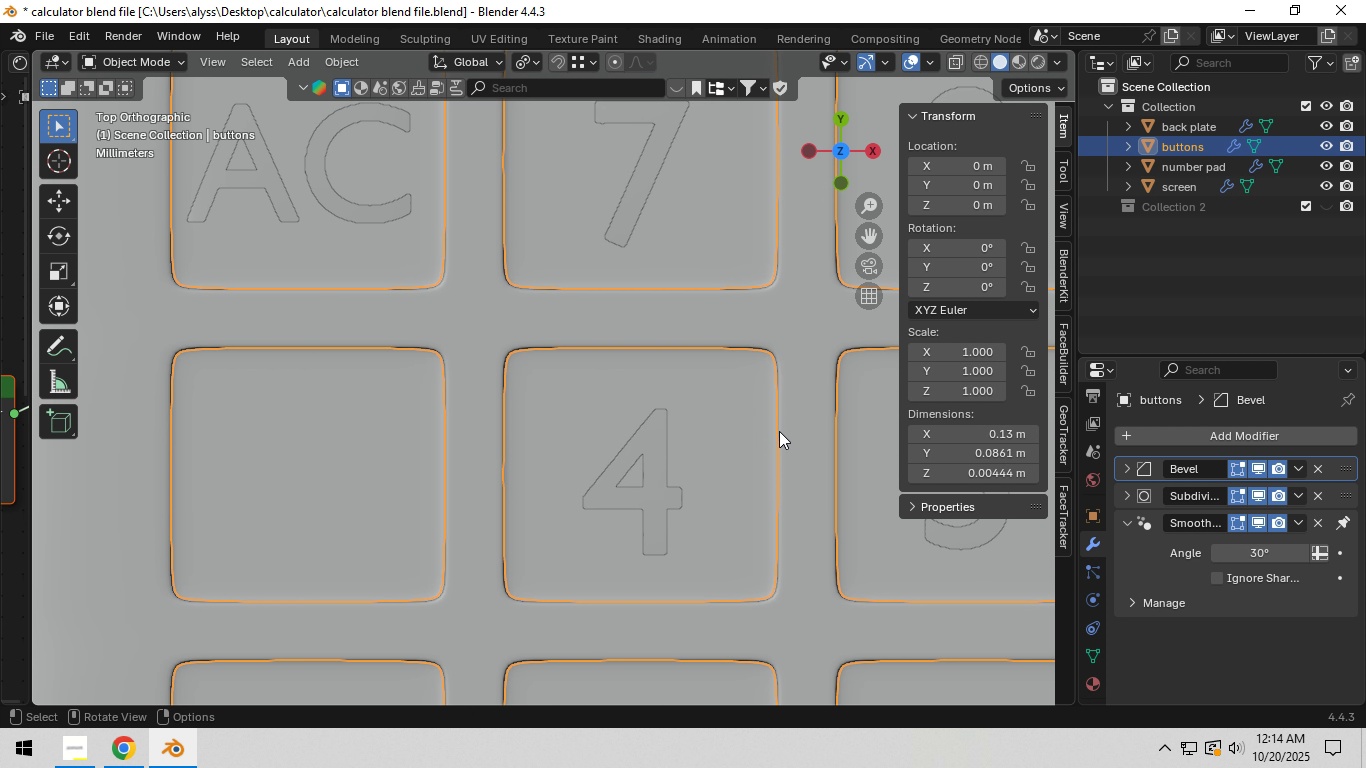 
key(Shift+ShiftLeft)
 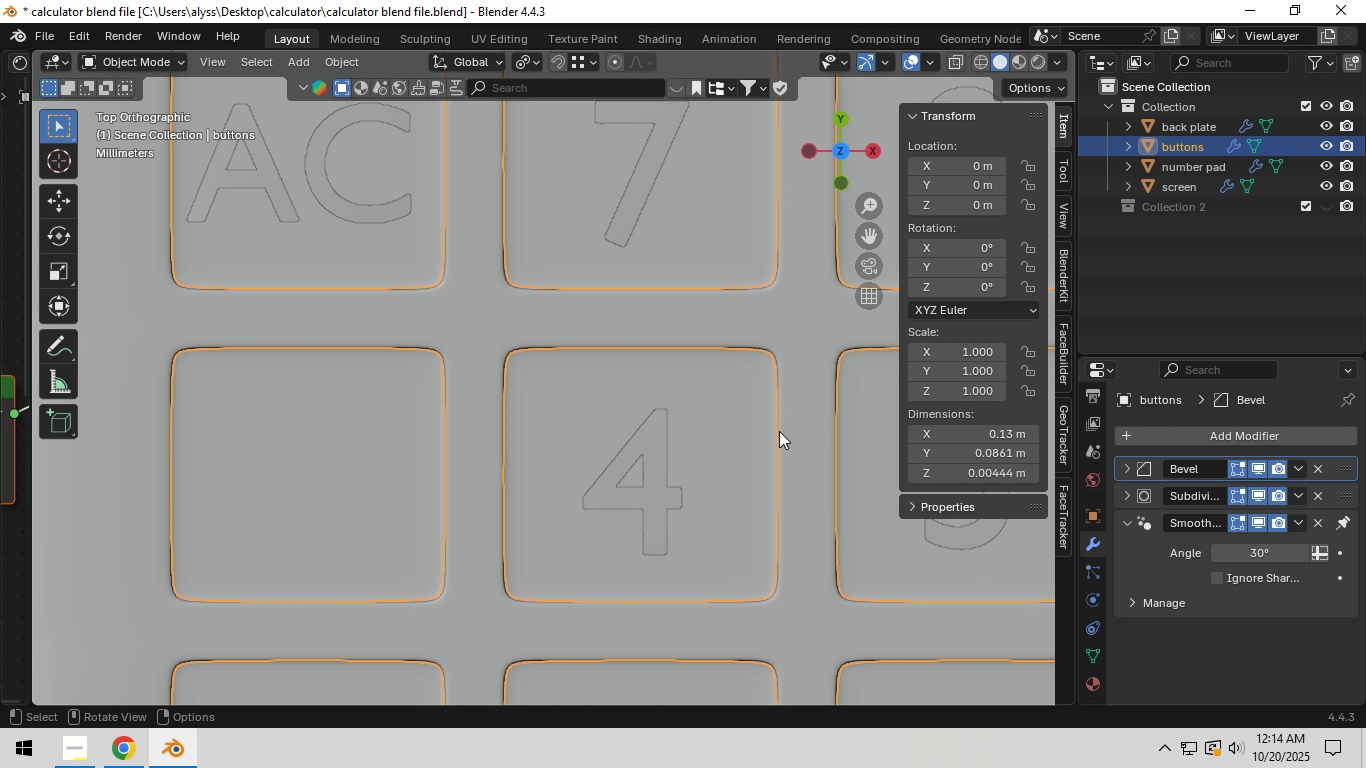 
key(Shift+ShiftLeft)
 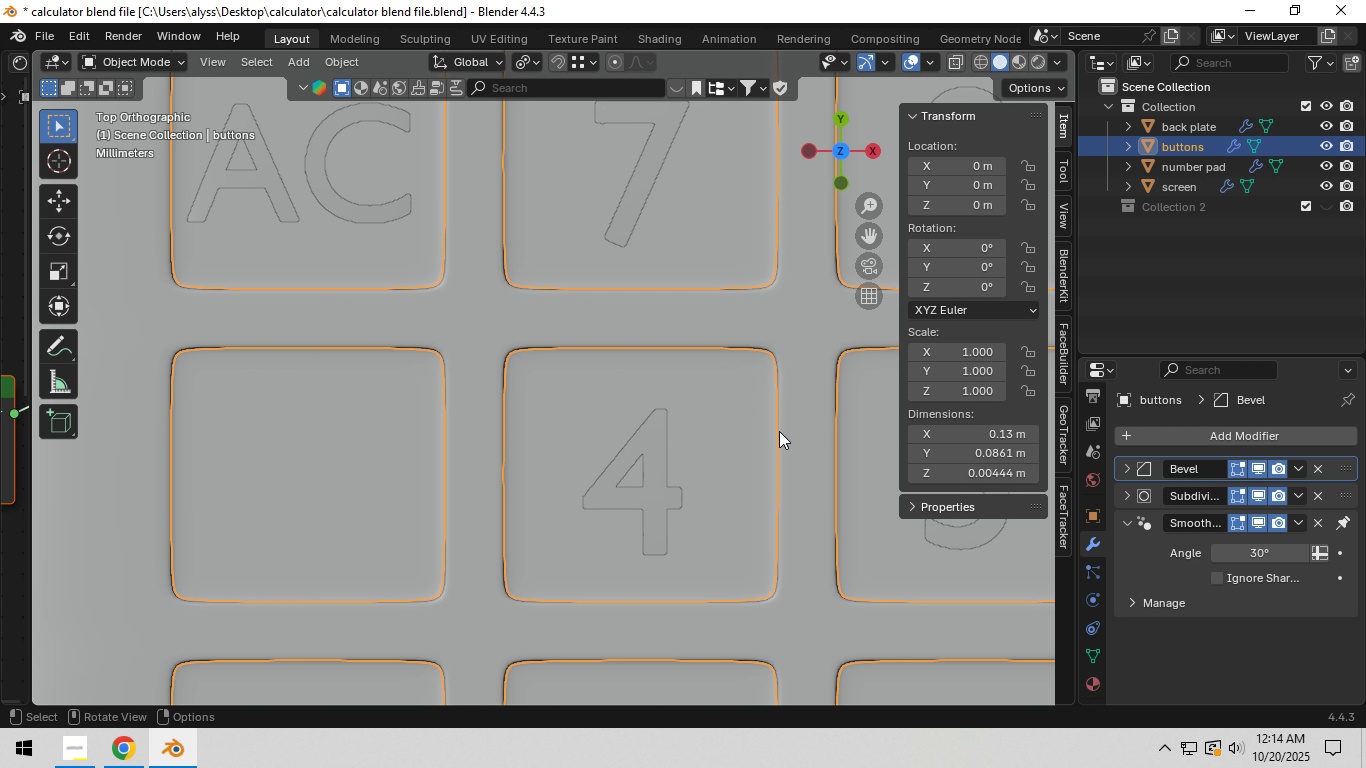 
key(Shift+ShiftLeft)
 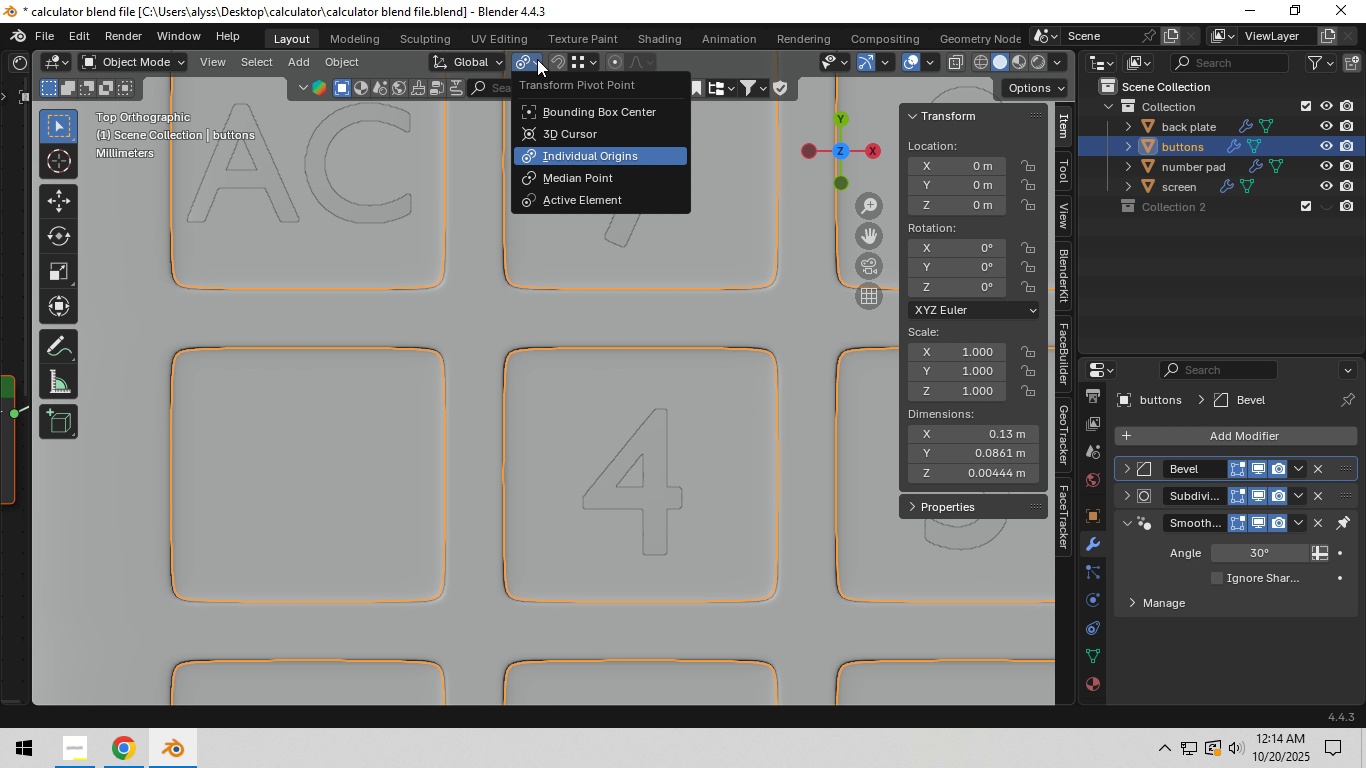 
left_click([537, 59])
 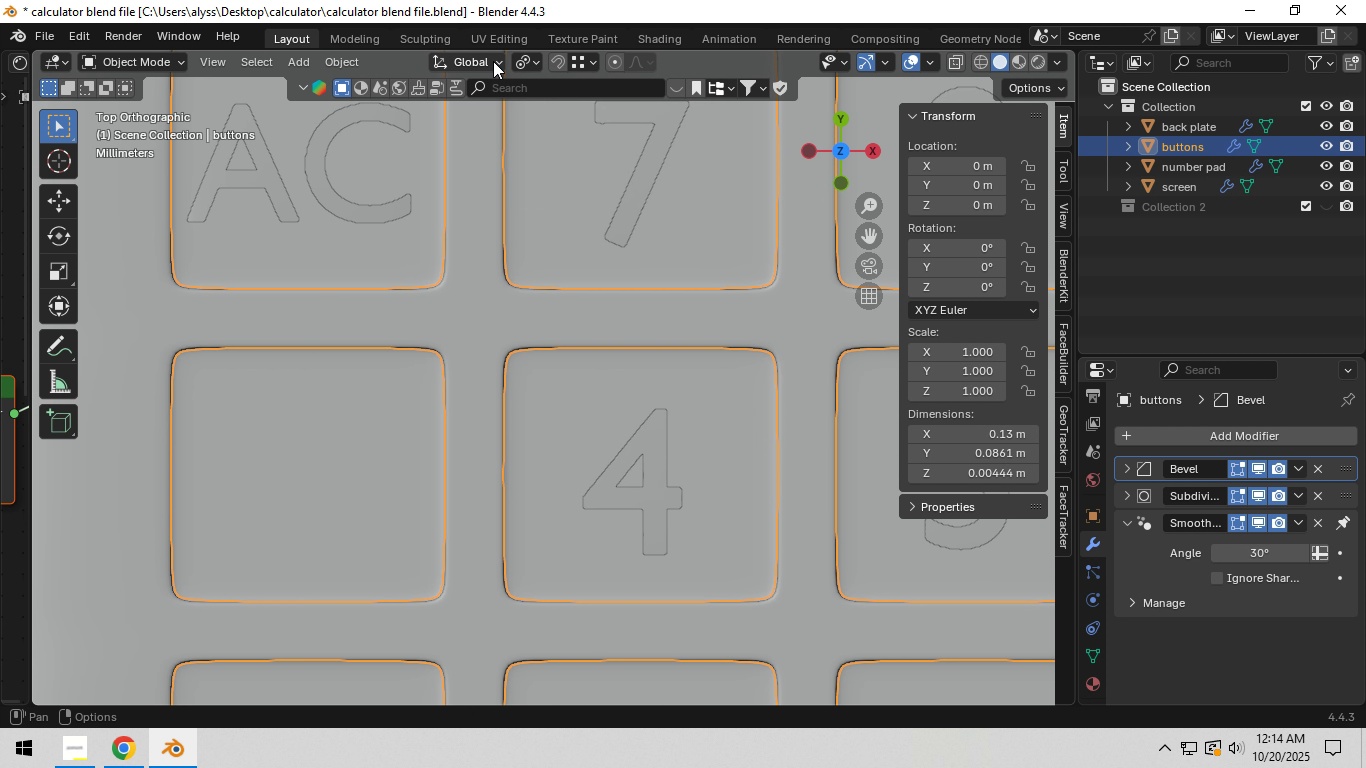 
double_click([493, 61])
 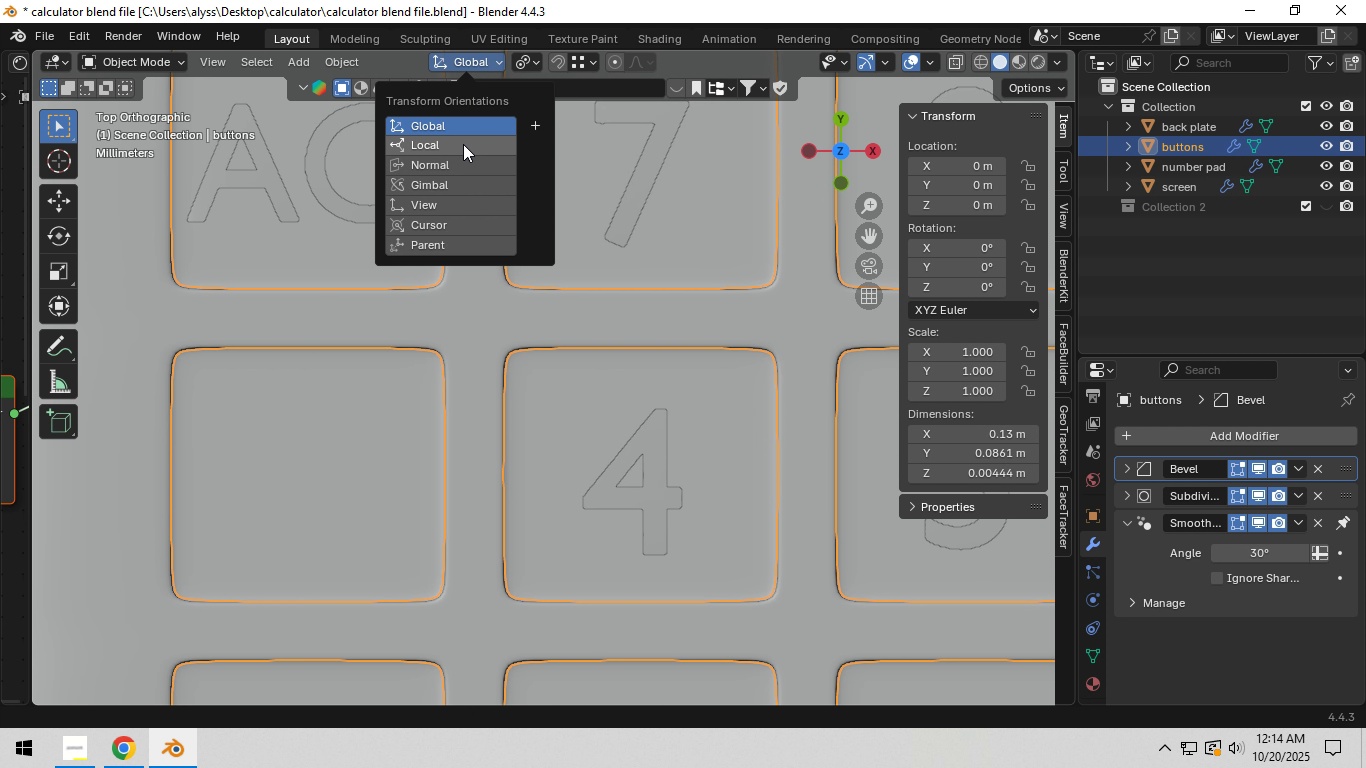 
left_click([463, 144])
 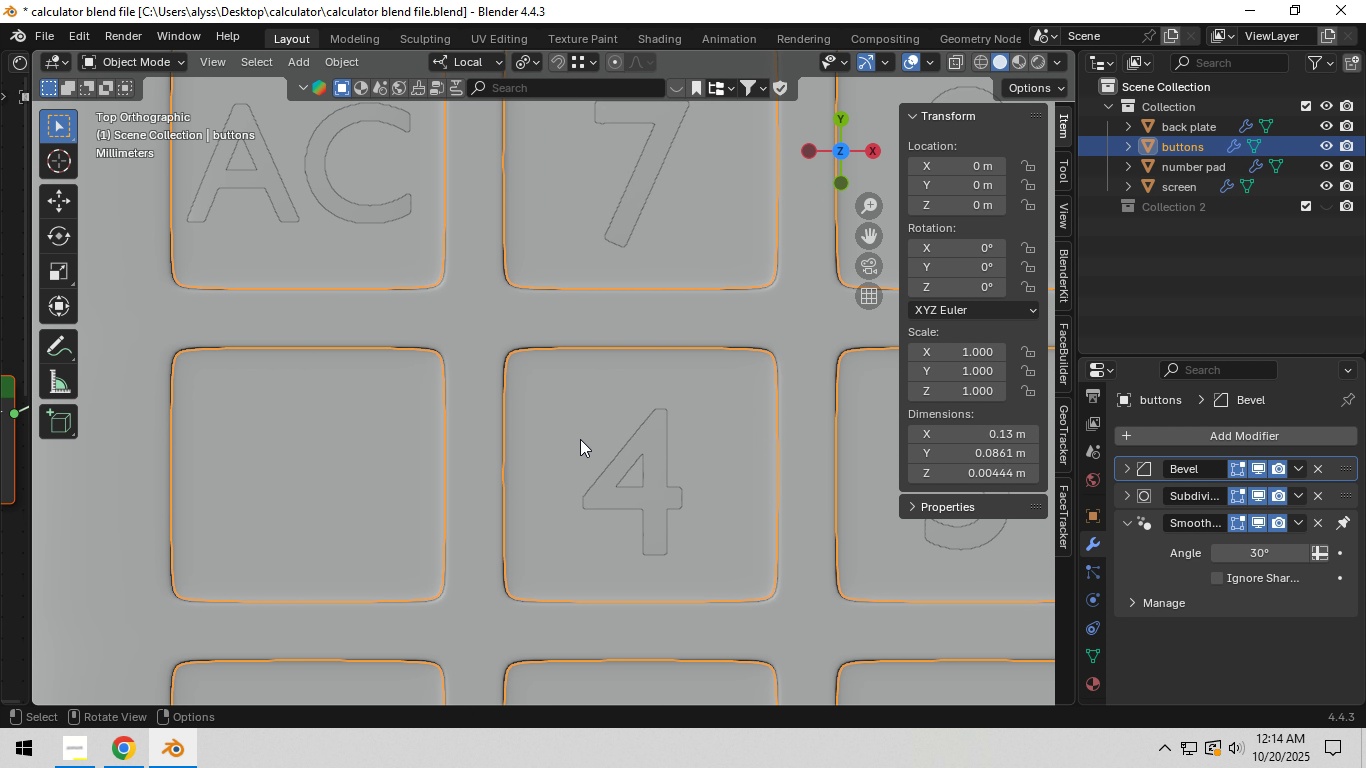 
key(S)
 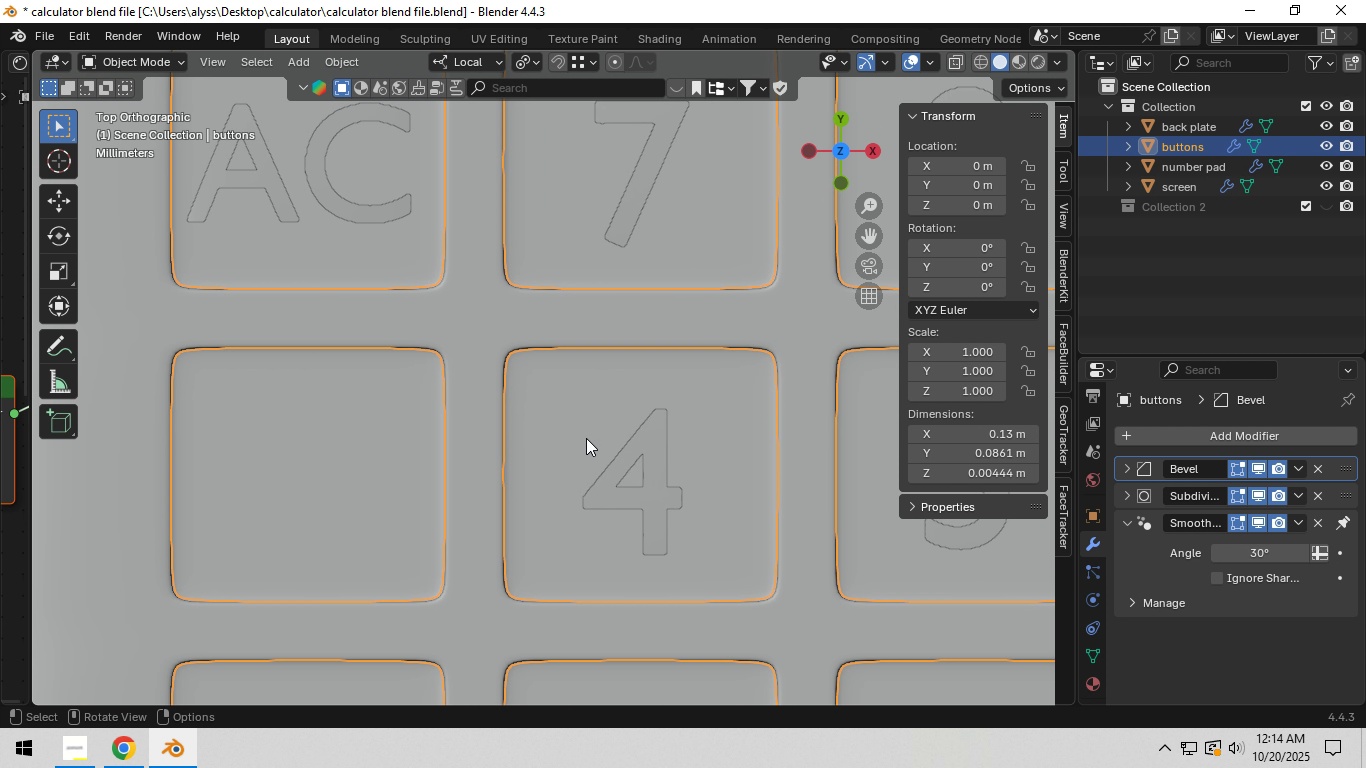 
right_click([586, 438])
 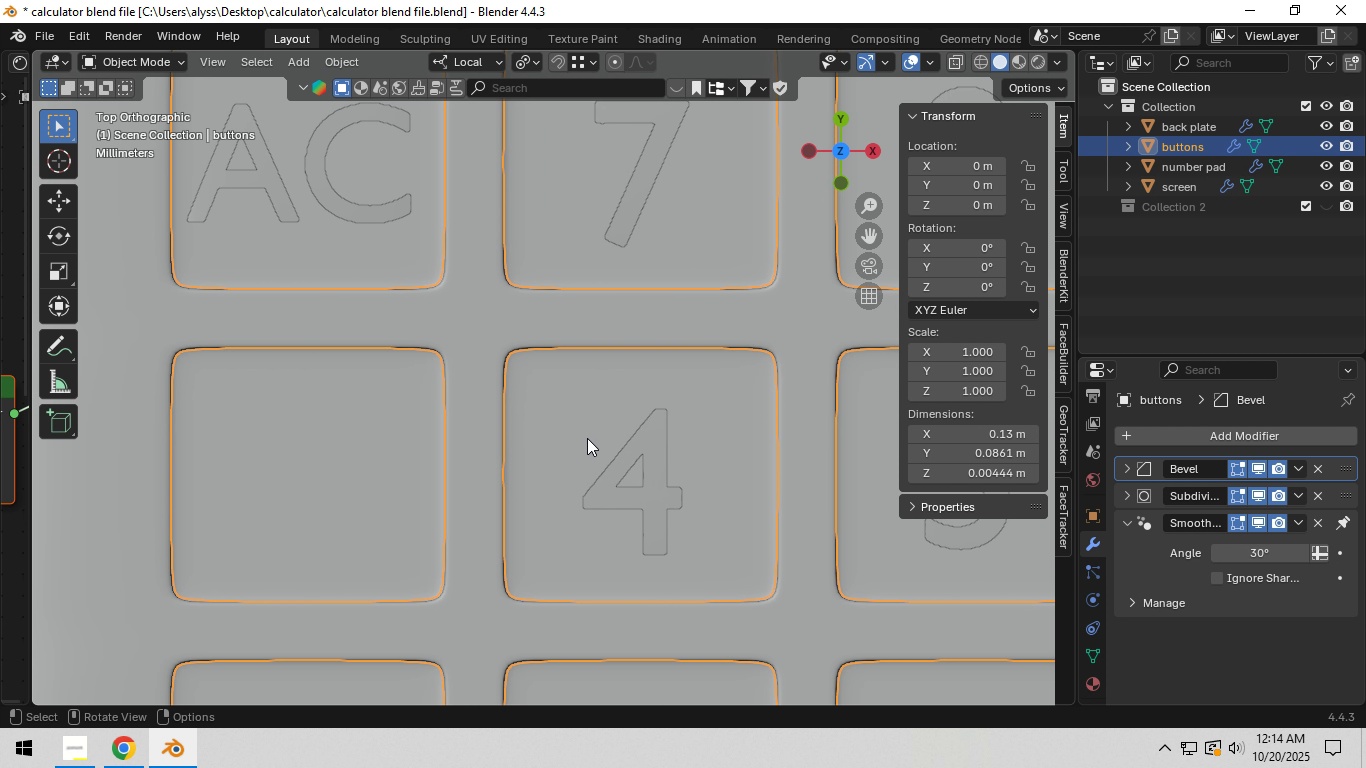 
key(Tab)
type(as)
 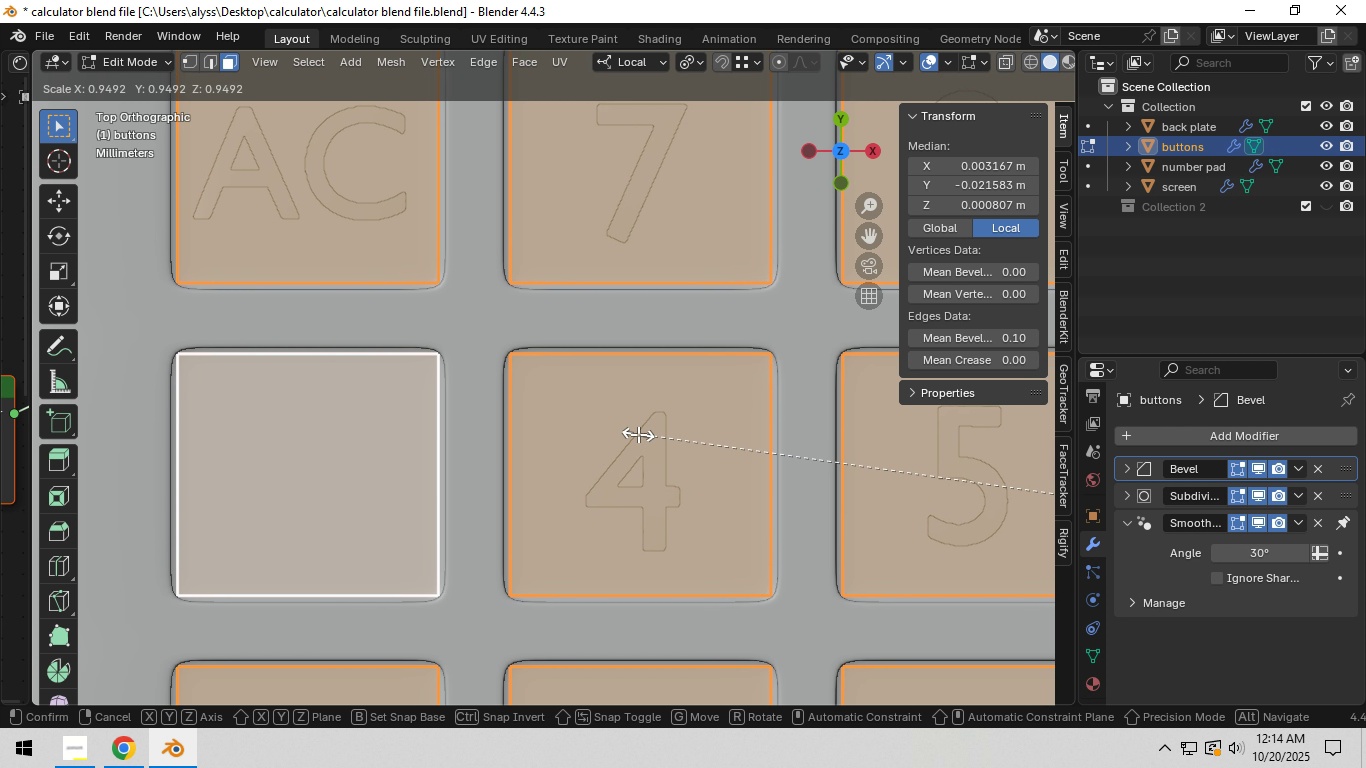 
left_click([638, 434])
 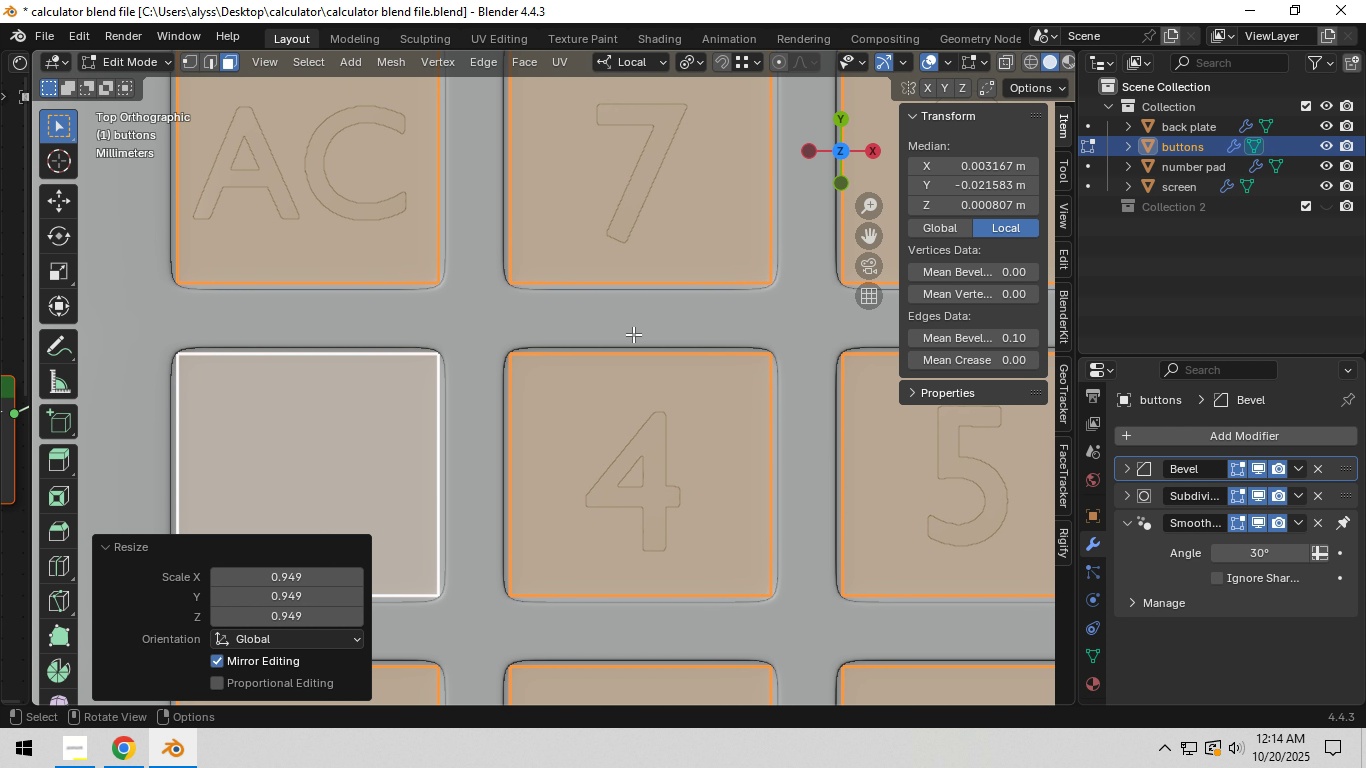 
key(Z)
 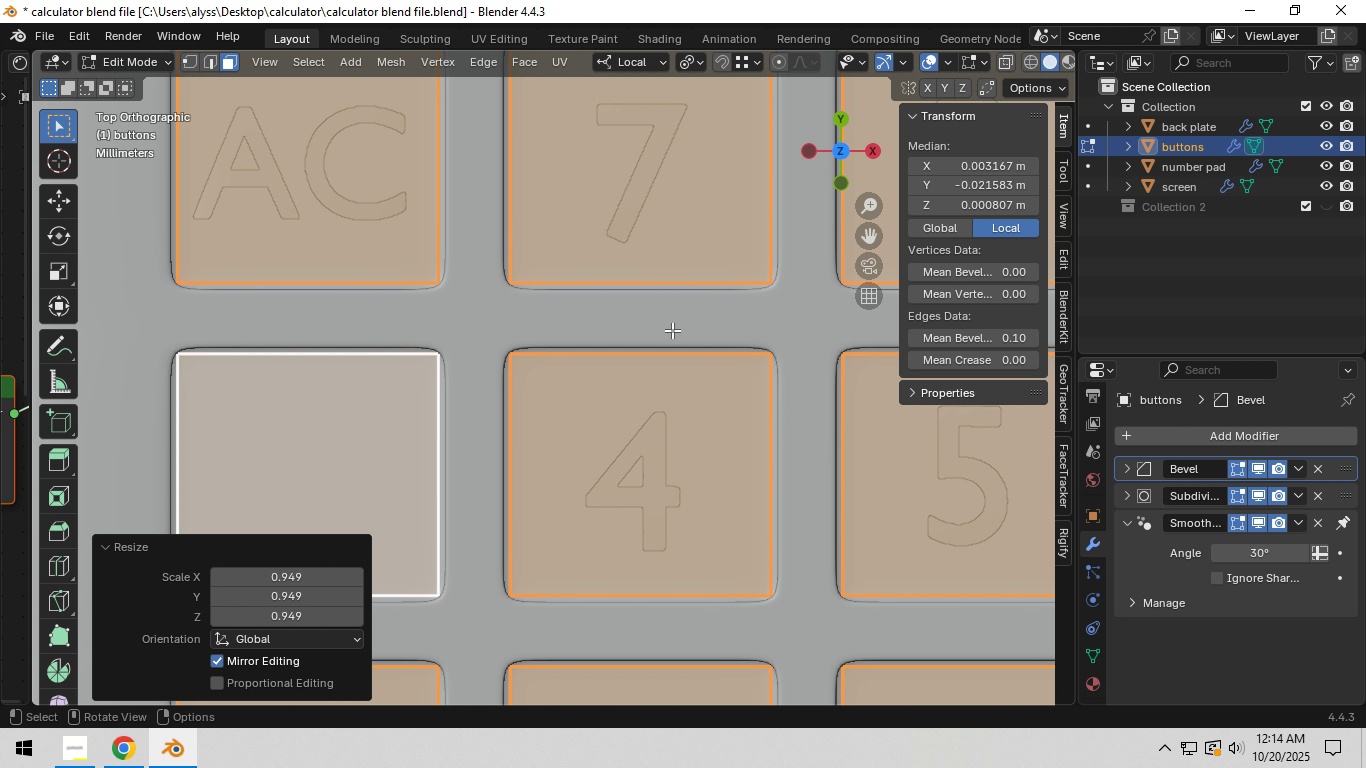 
scroll: coordinate [672, 335], scroll_direction: down, amount: 5.0
 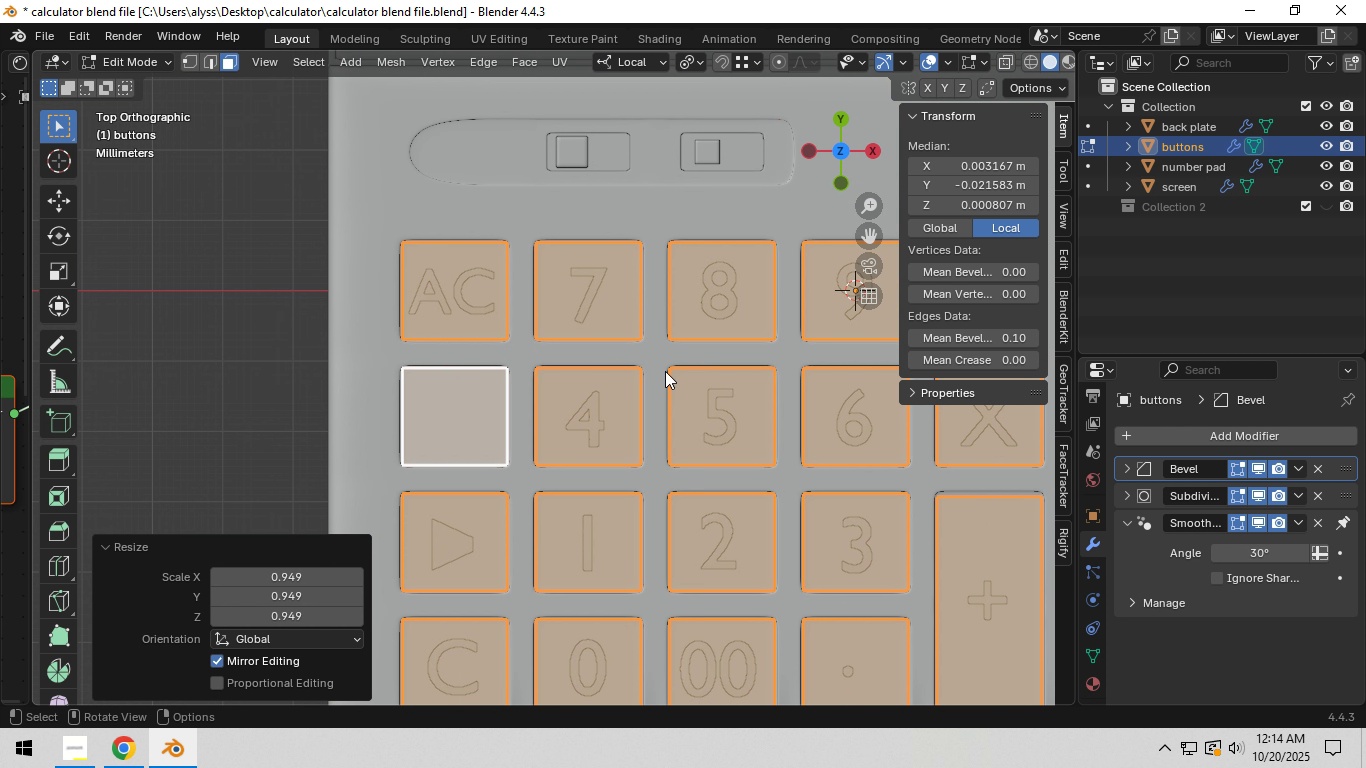 
key(Tab)
 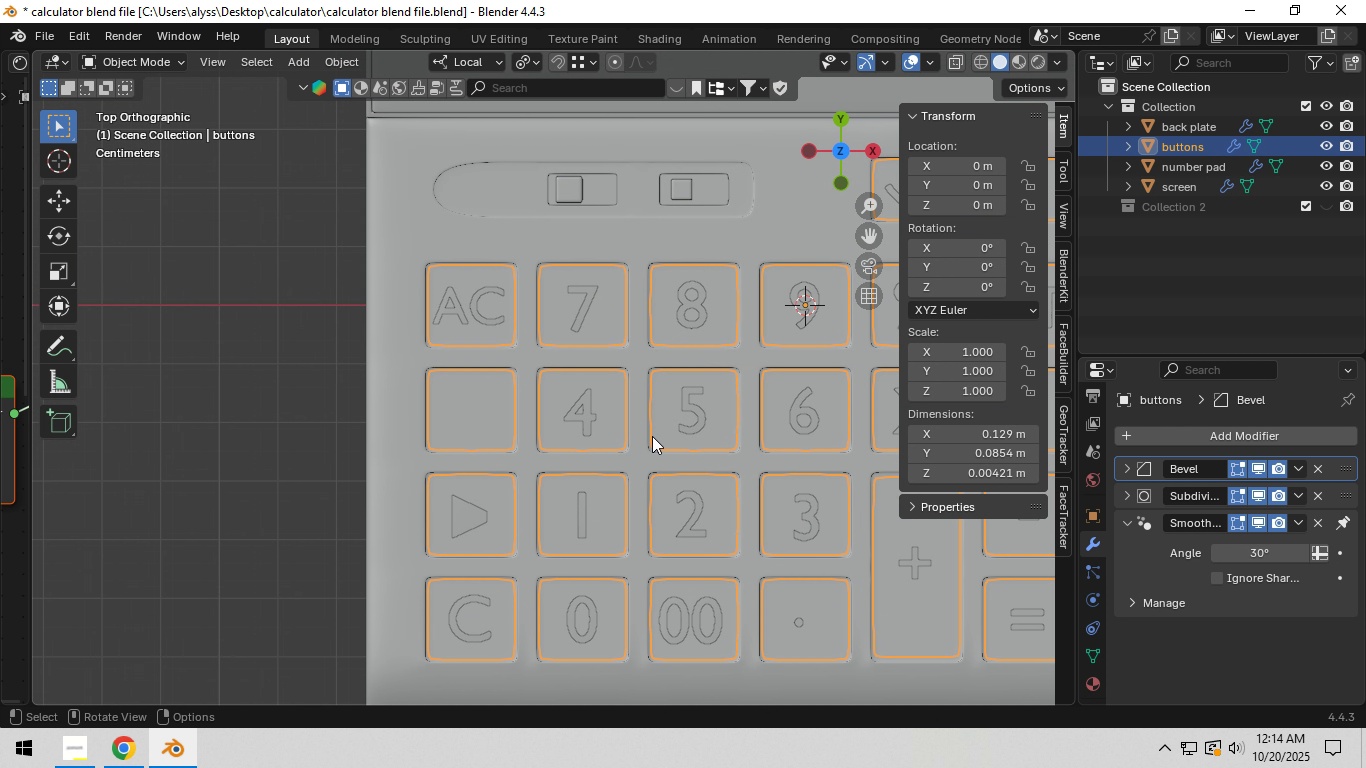 
scroll: coordinate [652, 436], scroll_direction: down, amount: 4.0
 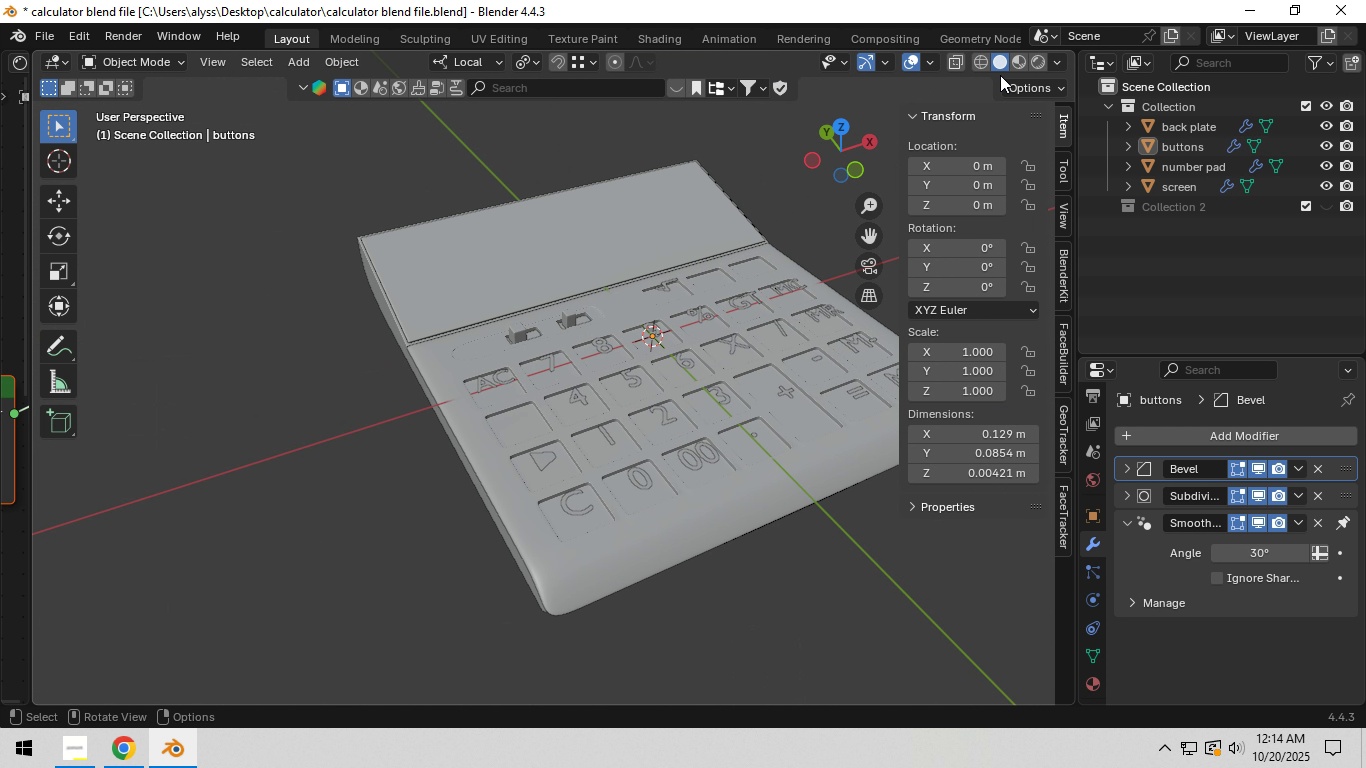 
left_click([1040, 65])
 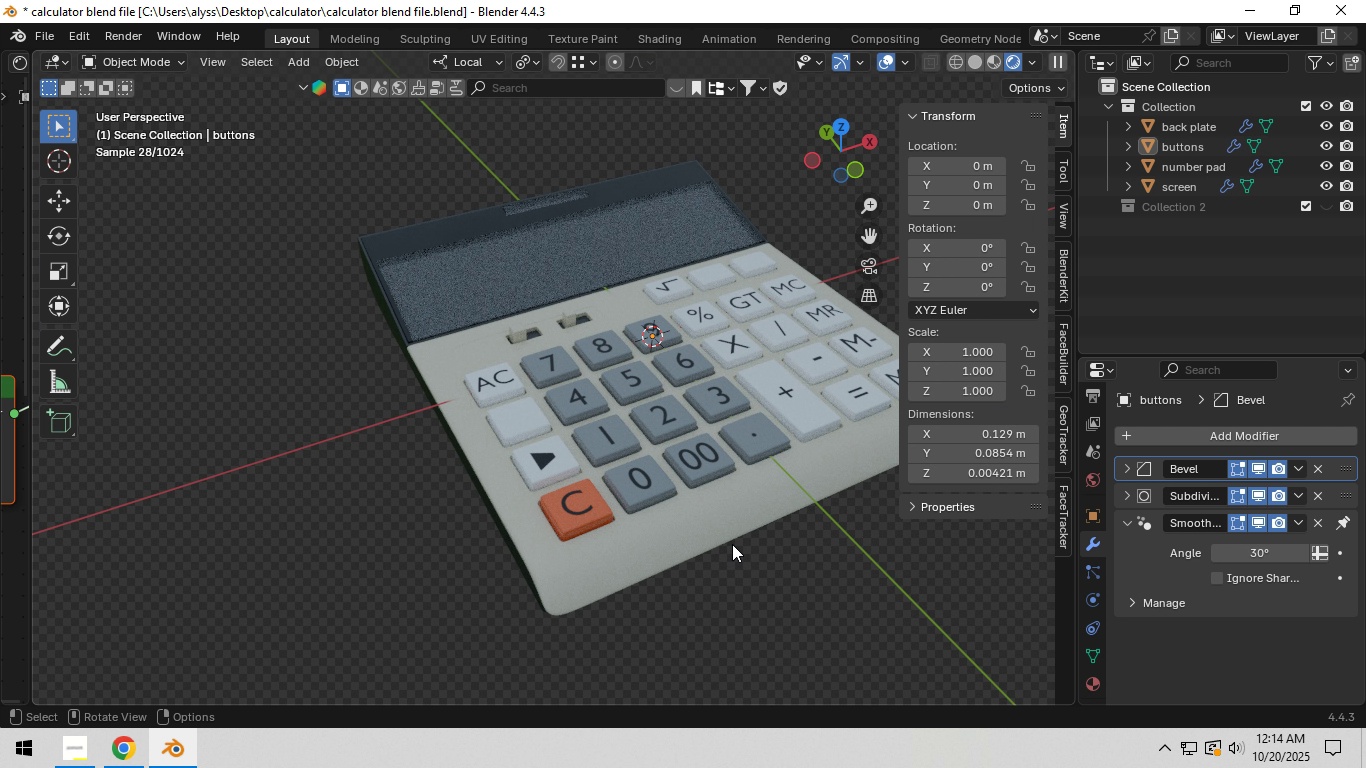 
wait(8.7)
 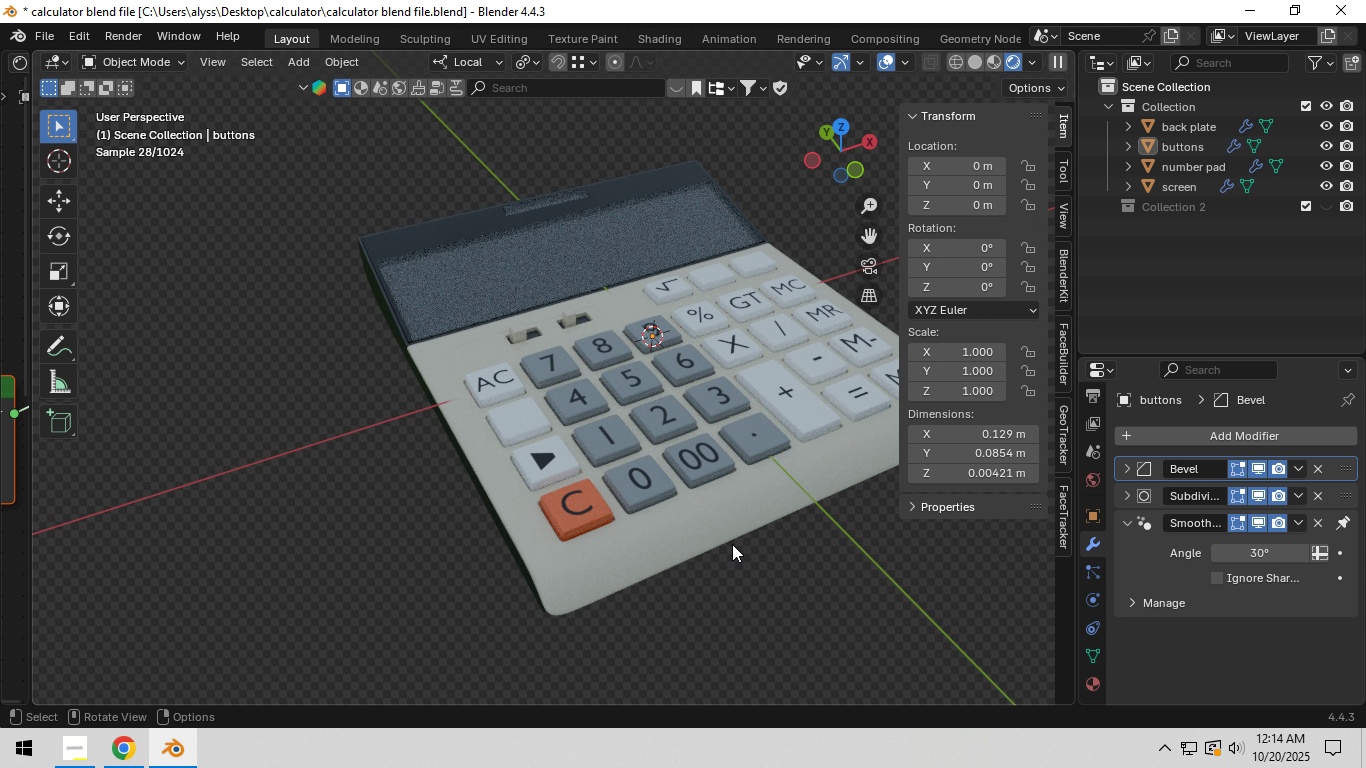 
hold_key(key=Z, duration=0.94)
 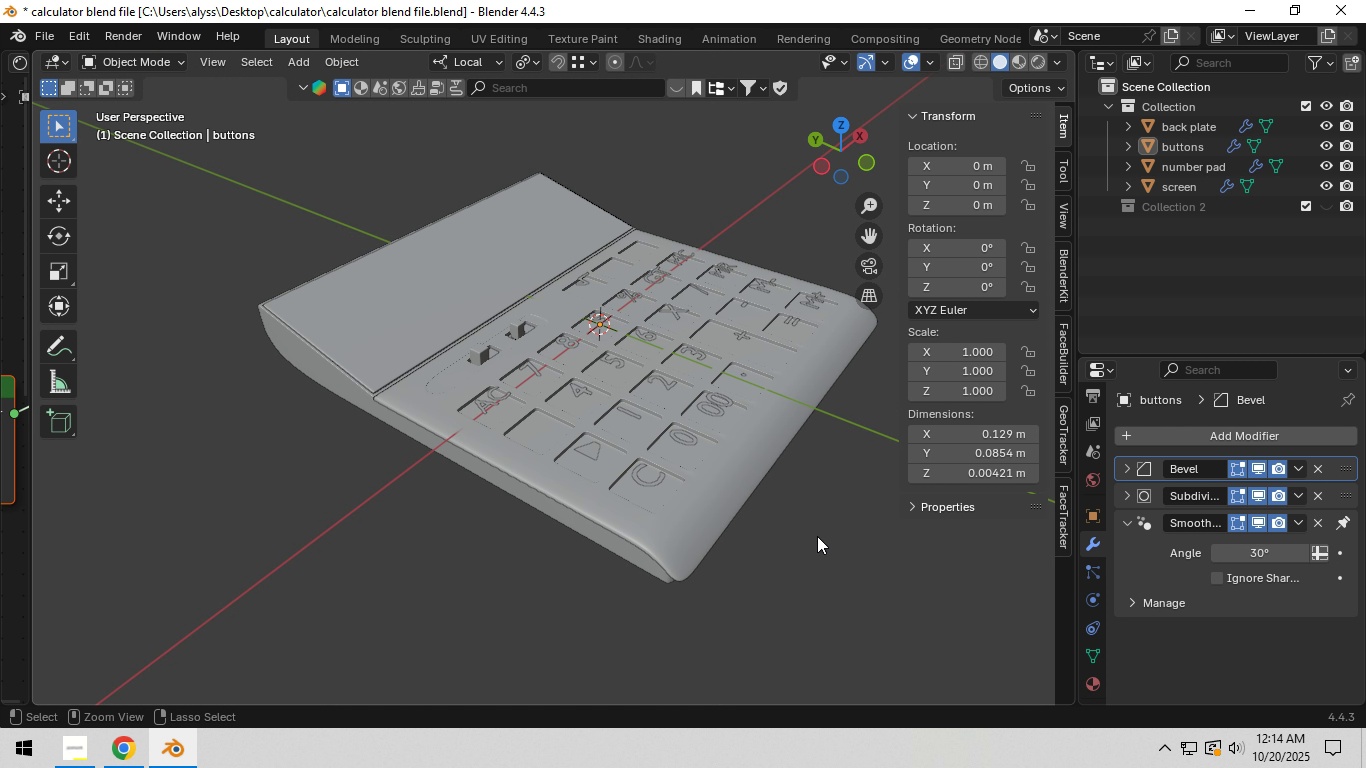 
key(Control+S)
 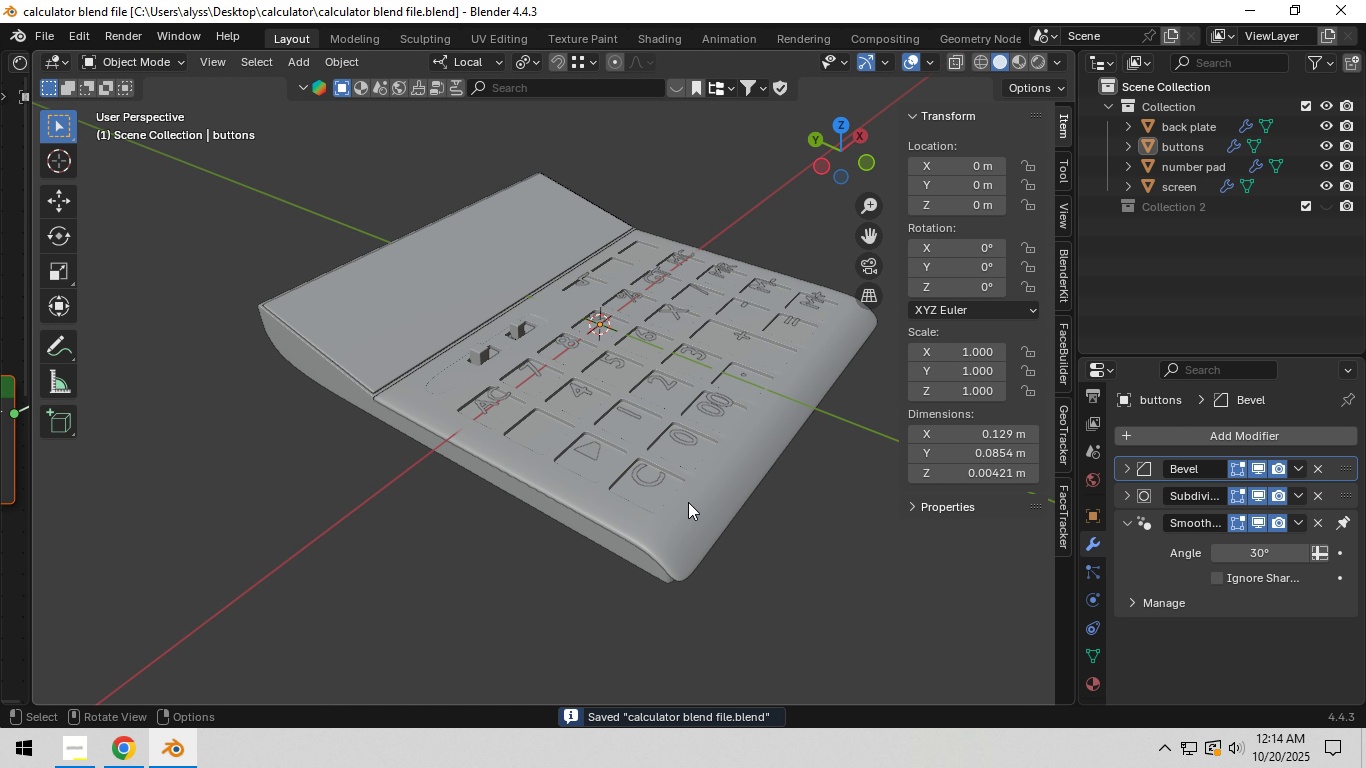 
left_click([657, 470])
 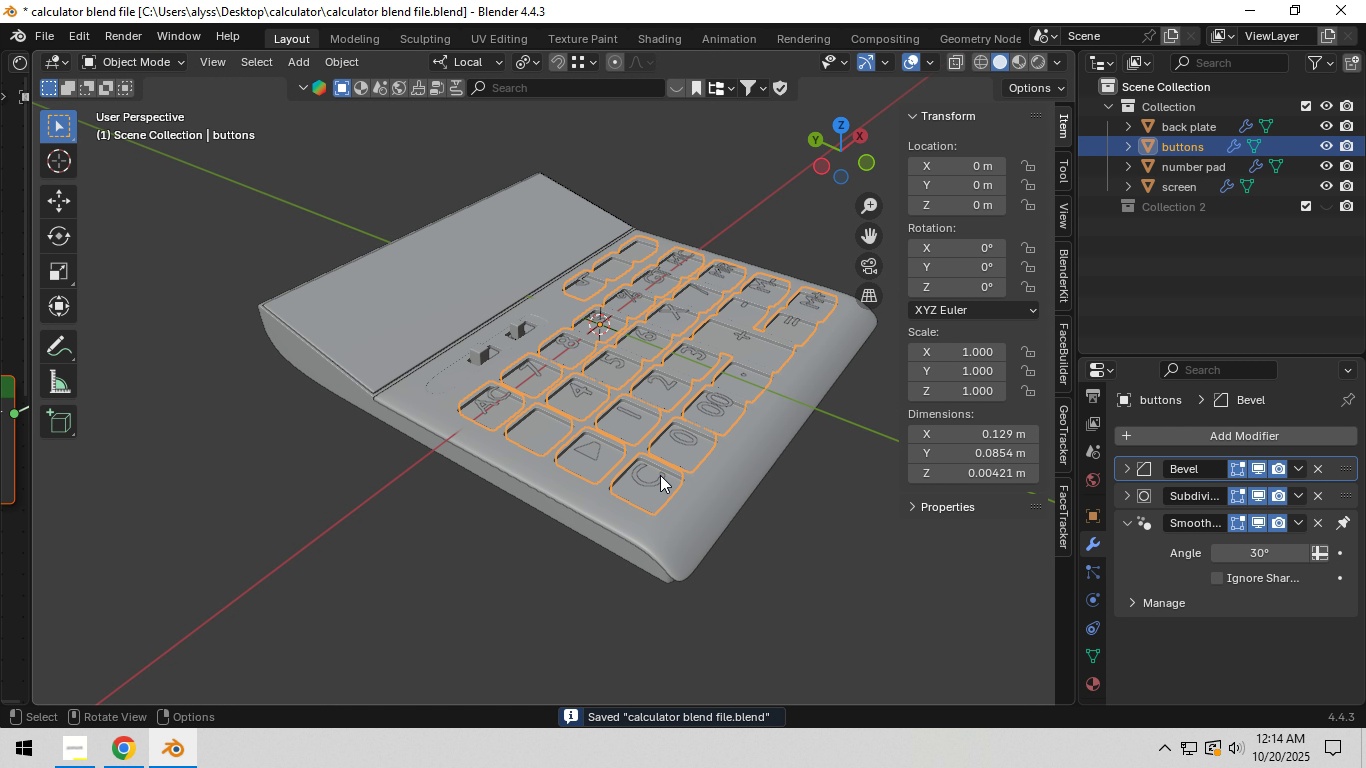 
key(Control+A)
 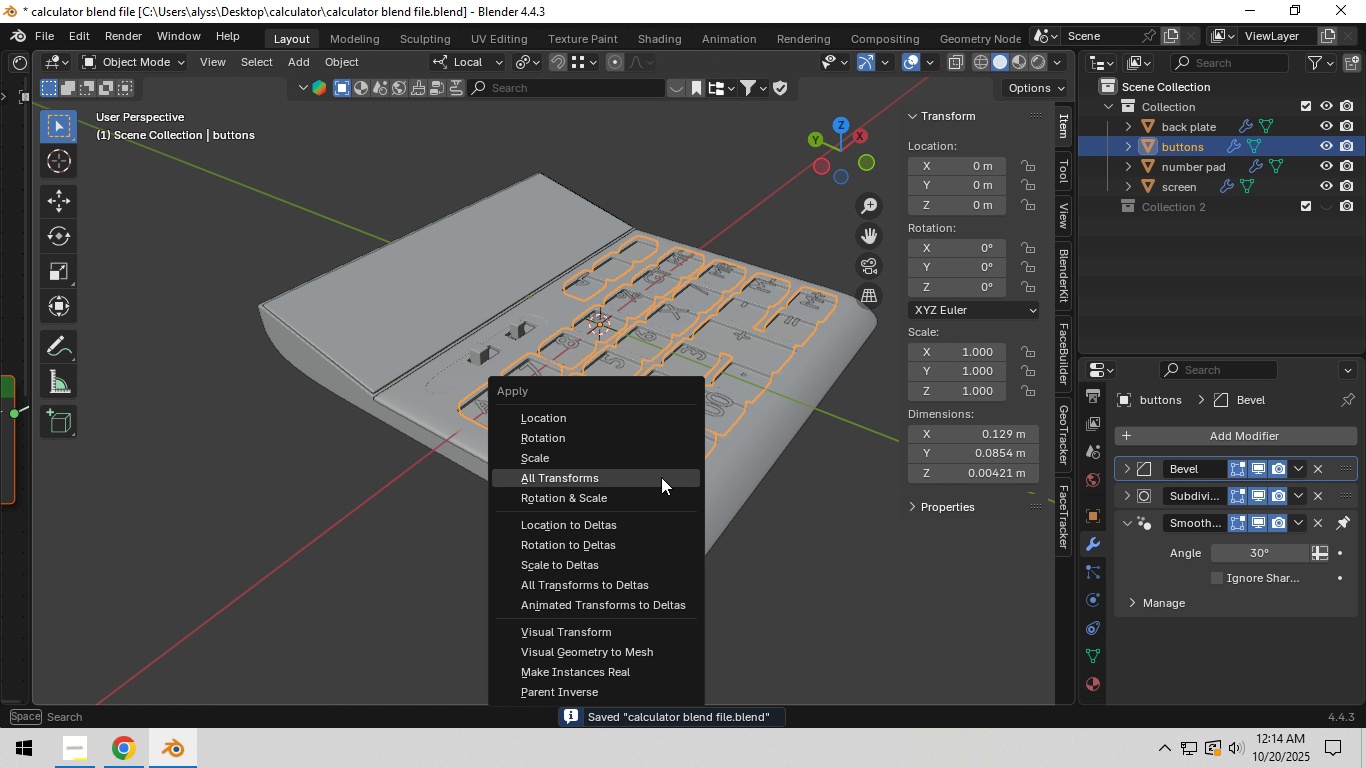 
left_click([661, 477])
 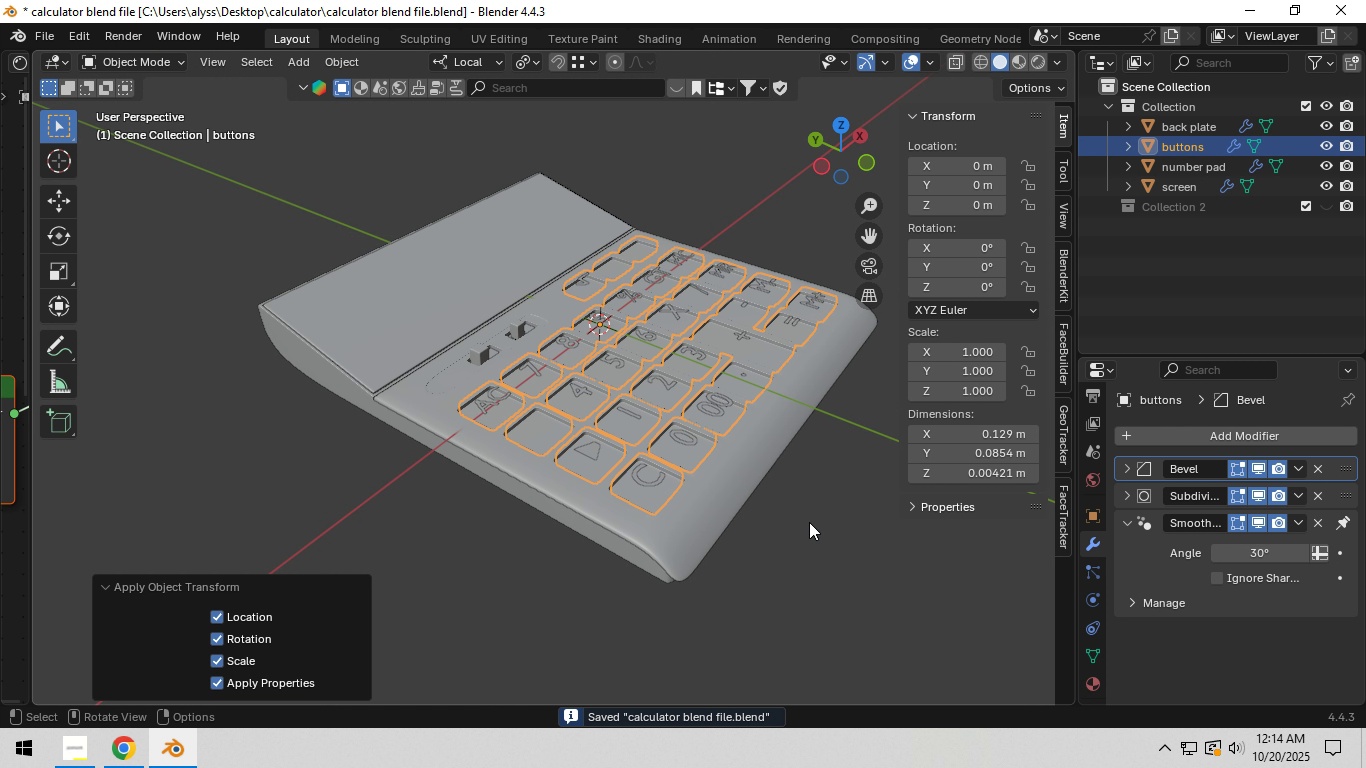 
left_click([809, 522])
 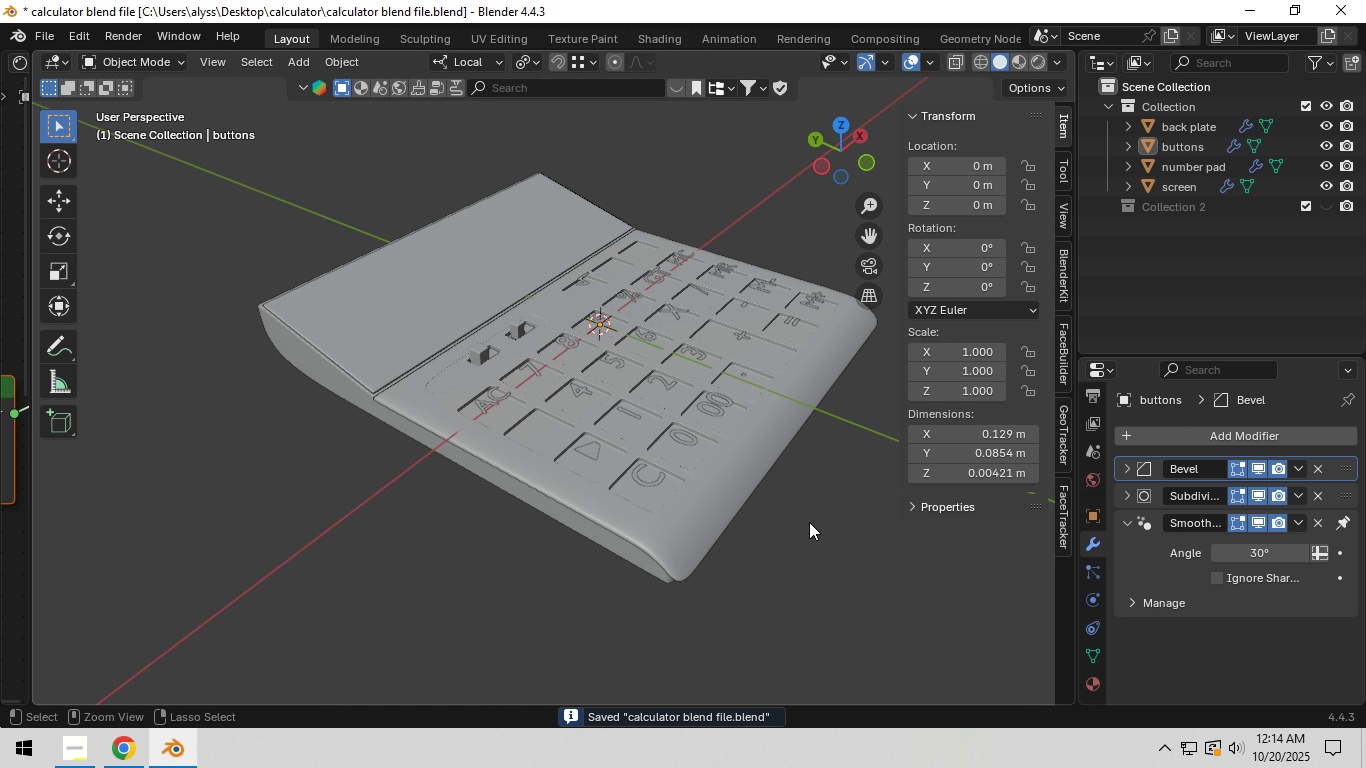 
key(Control+S)
 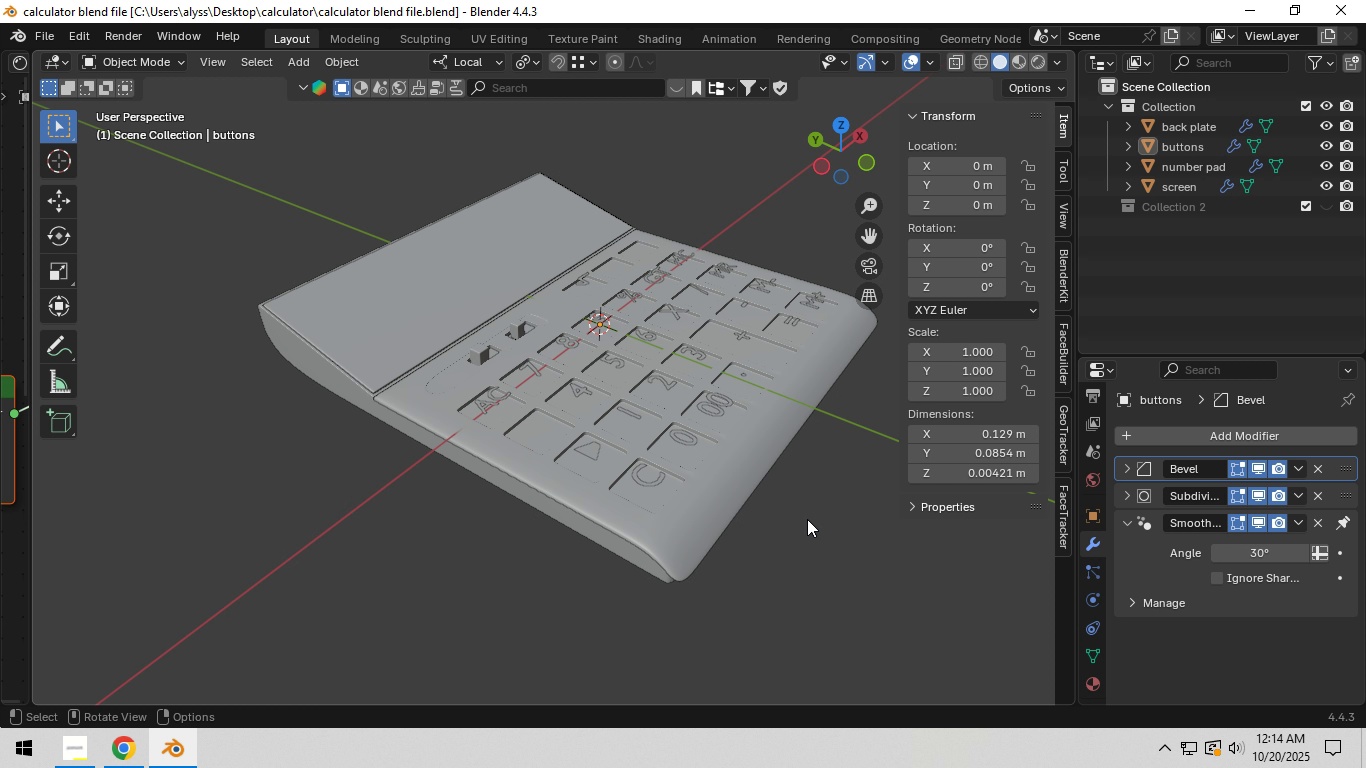 
wait(21.26)
 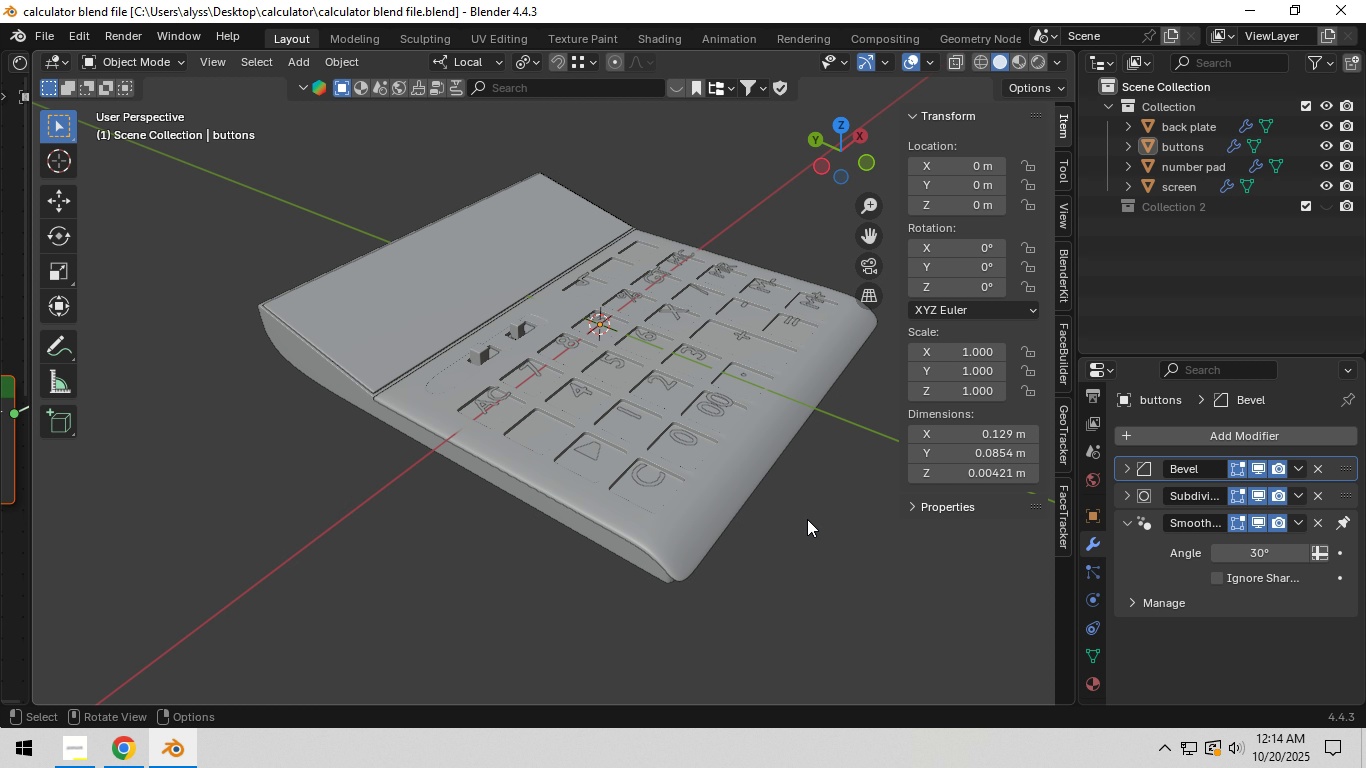 
key(Control+S)
 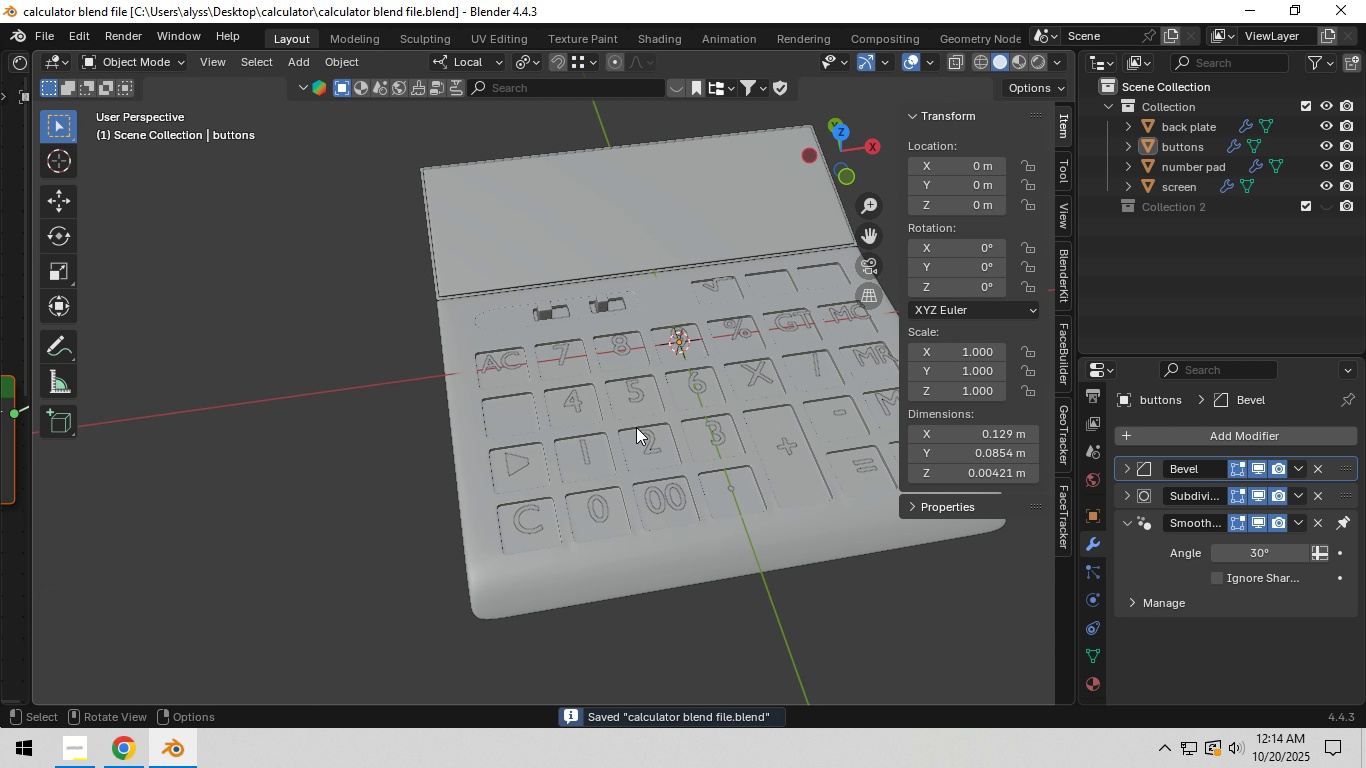 
key(Shift+ShiftLeft)
 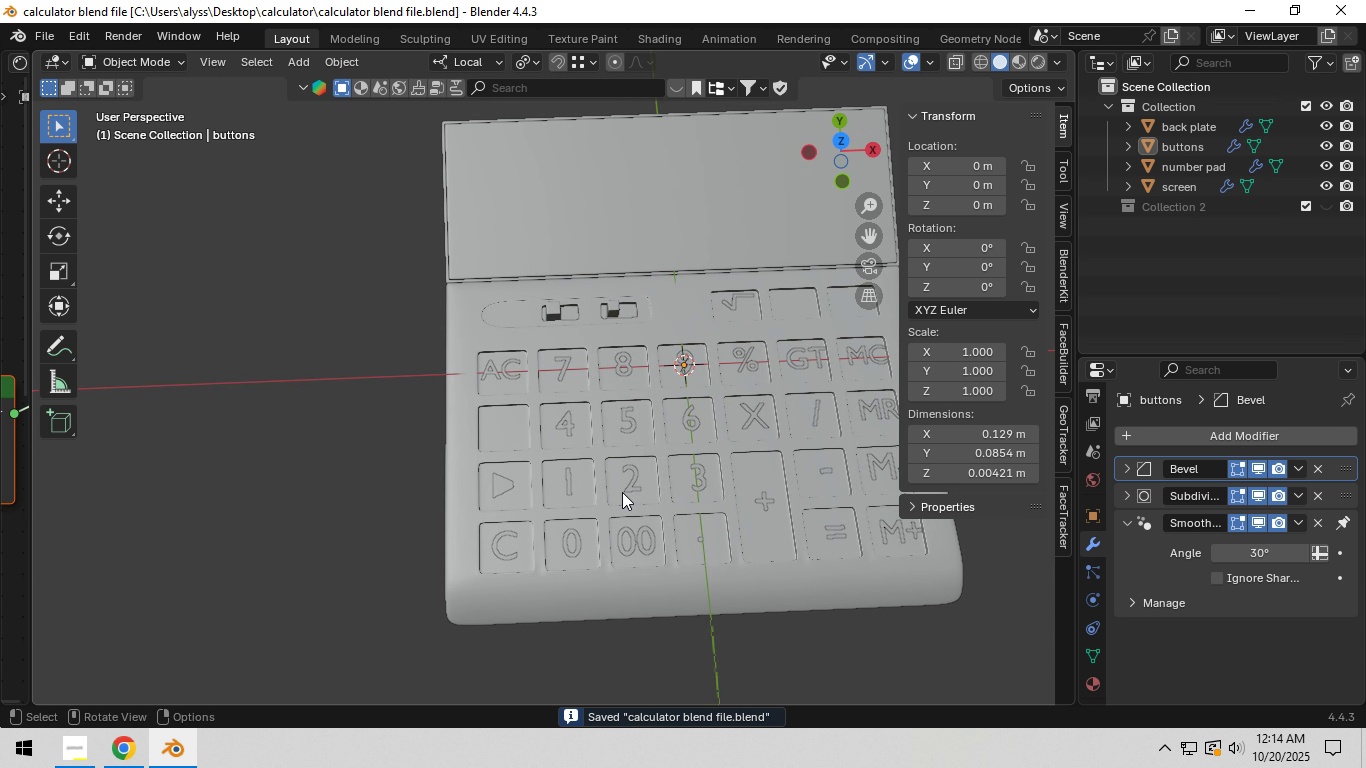 
scroll: coordinate [622, 490], scroll_direction: up, amount: 4.0
 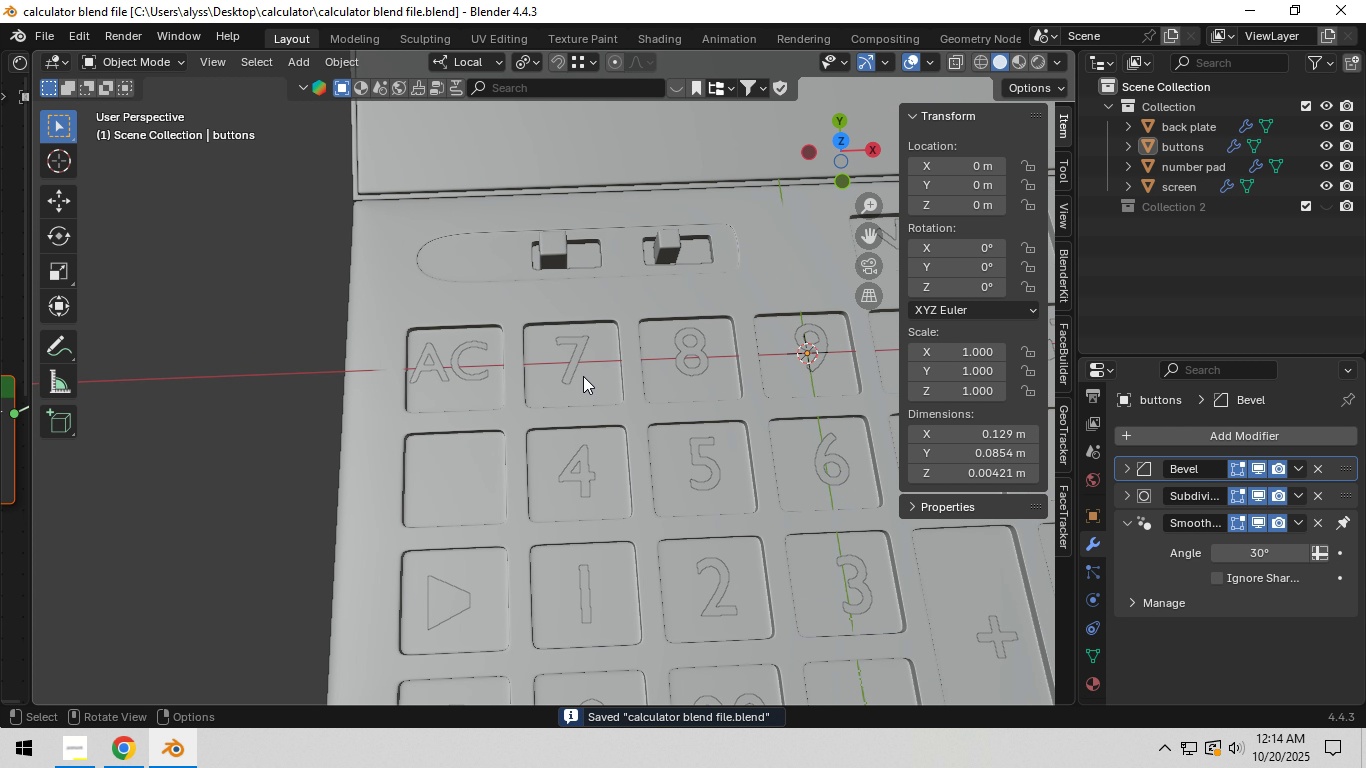 
hold_key(key=ShiftLeft, duration=0.59)
 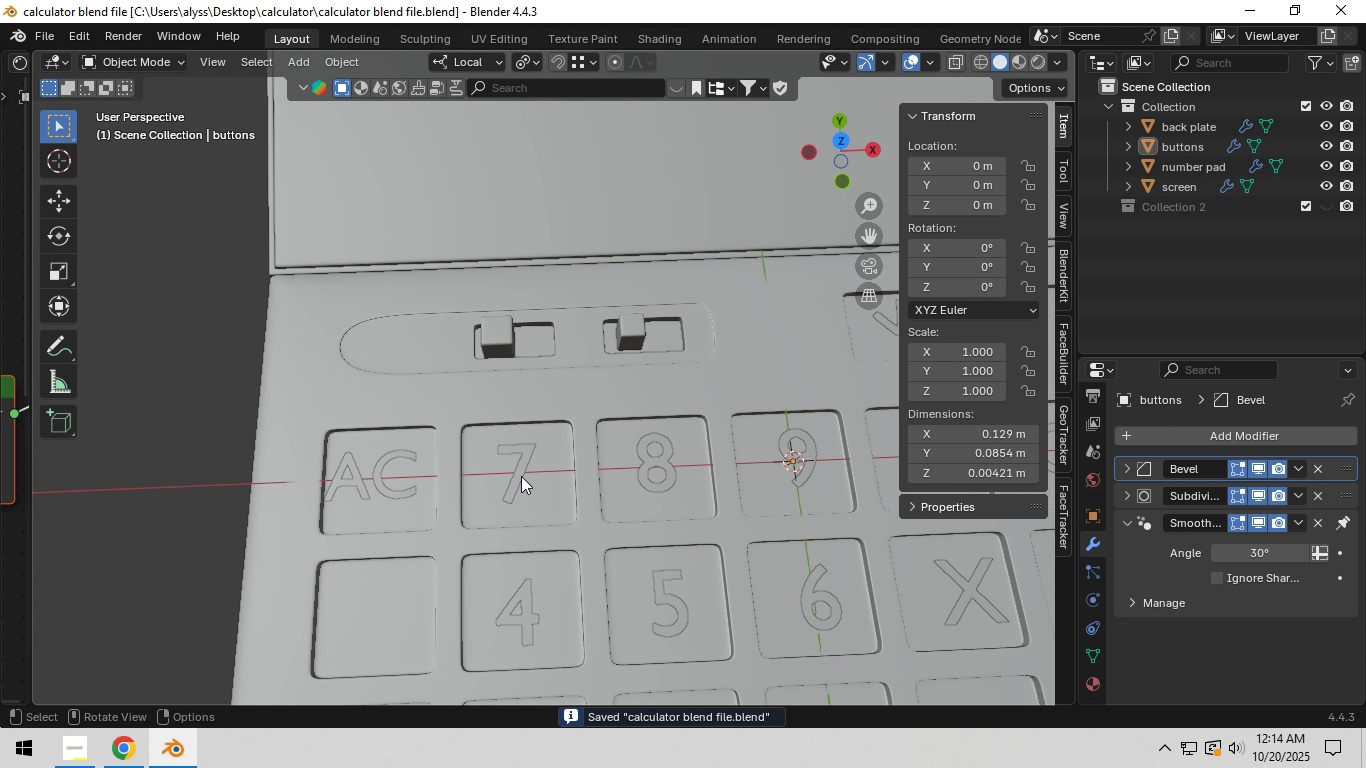 
scroll: coordinate [521, 476], scroll_direction: up, amount: 2.0
 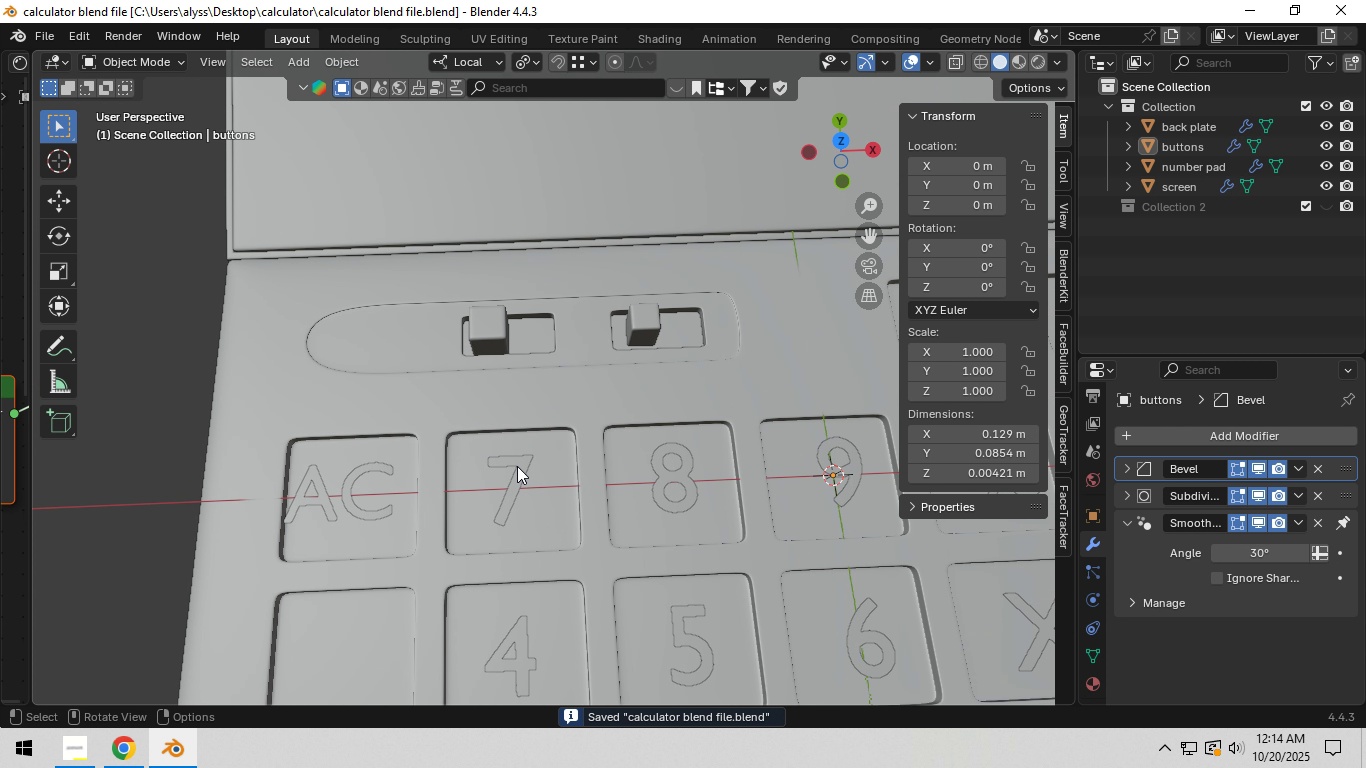 
hold_key(key=ShiftLeft, duration=0.33)
 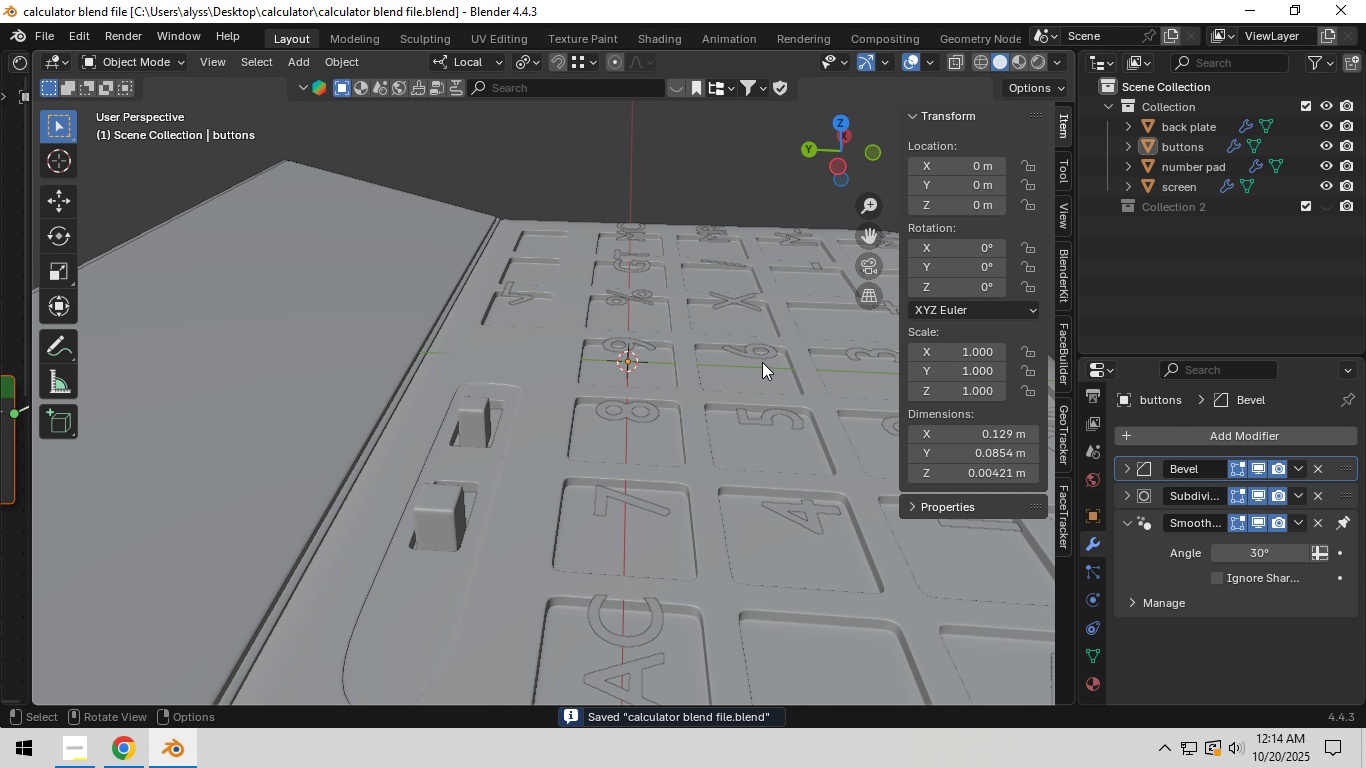 
hold_key(key=ShiftLeft, duration=0.39)
 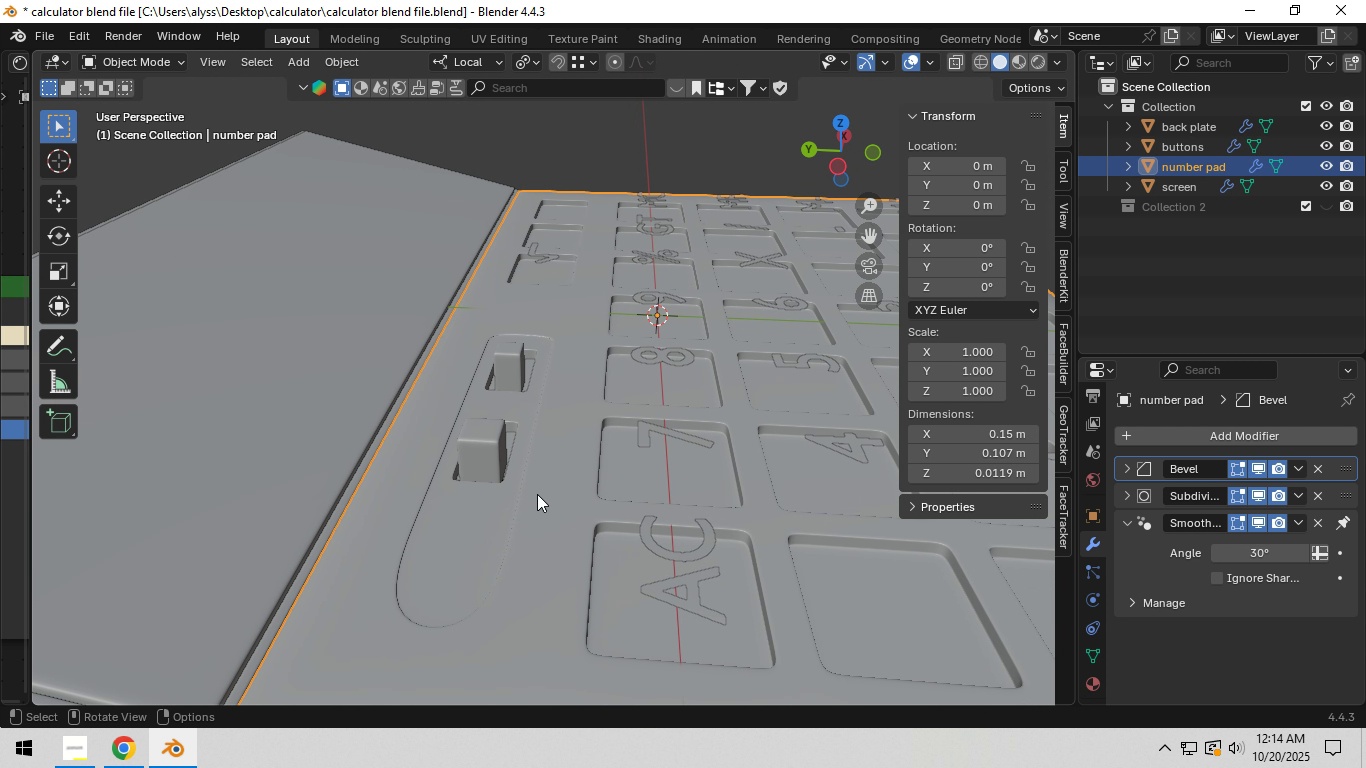 
key(Tab)
 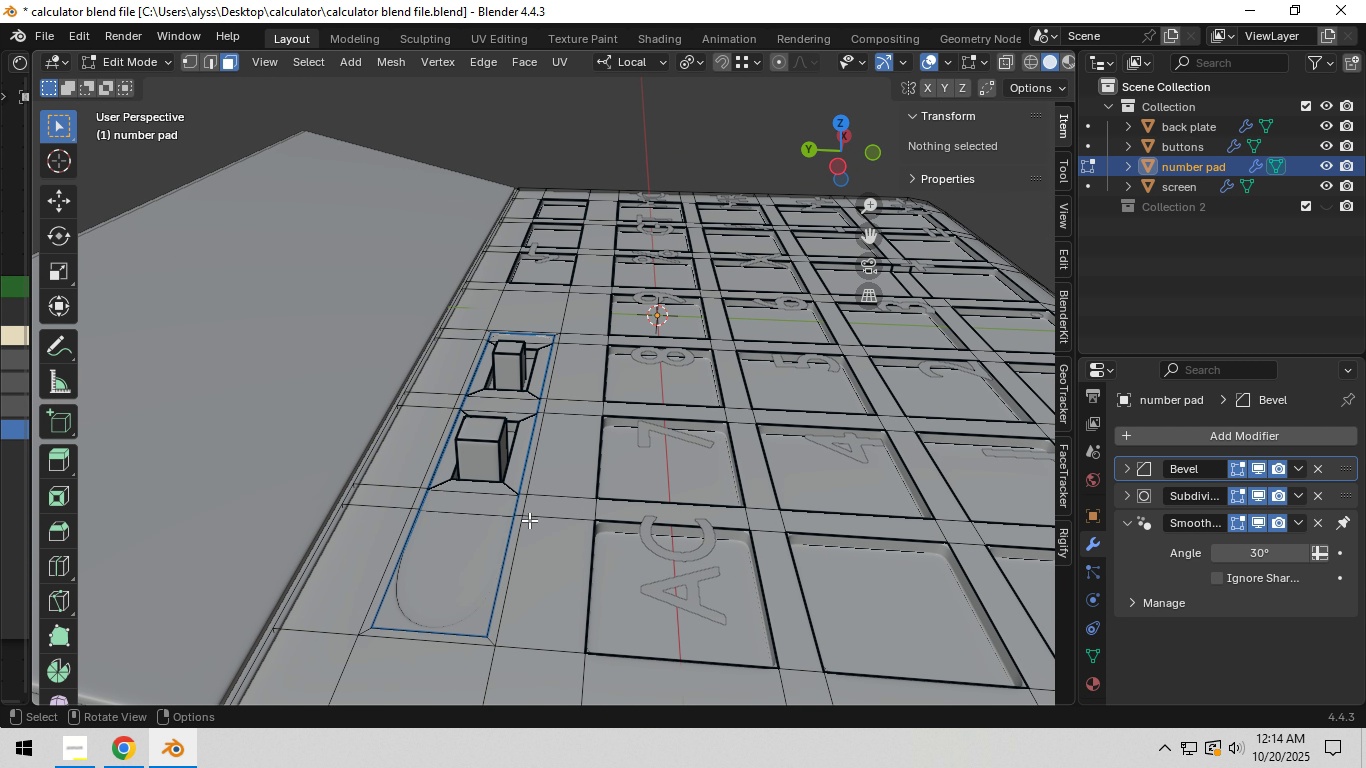 
hold_key(key=ShiftLeft, duration=0.46)
 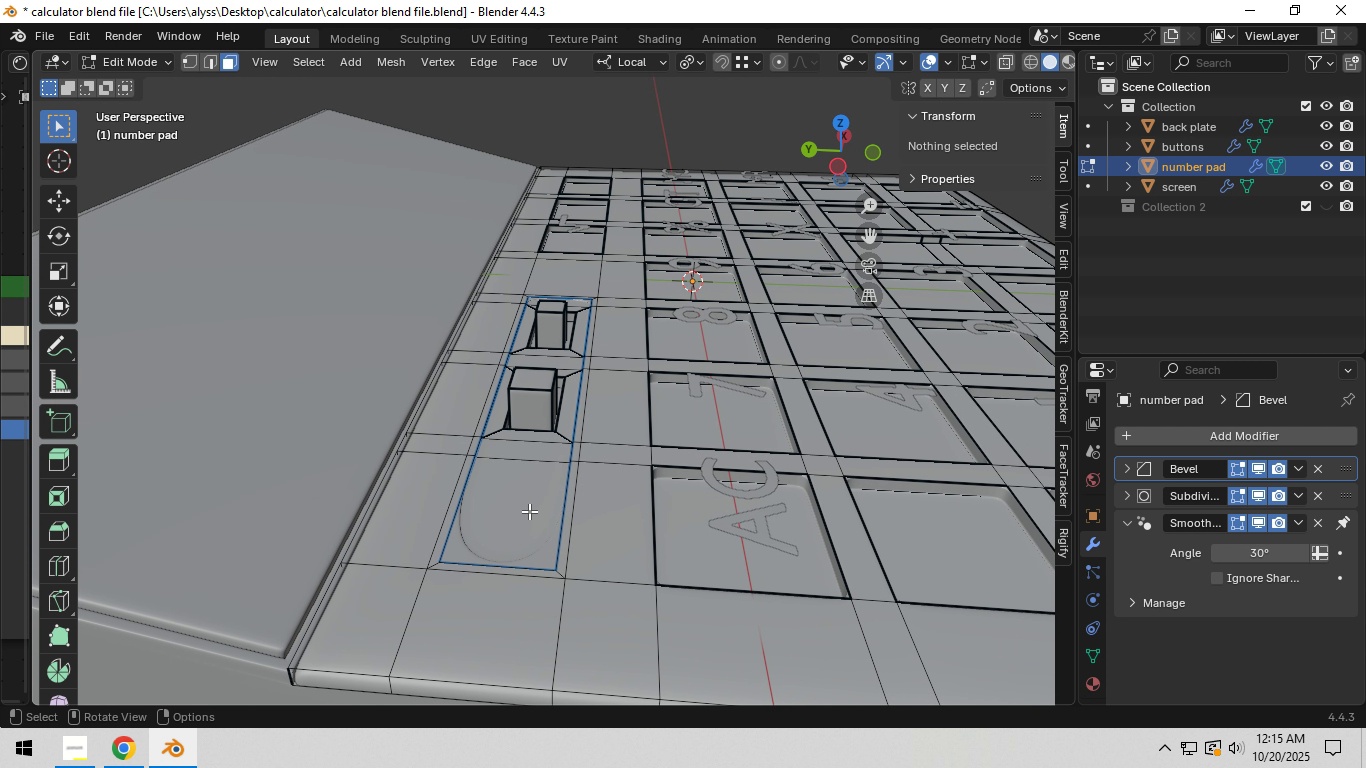 
key(3)
 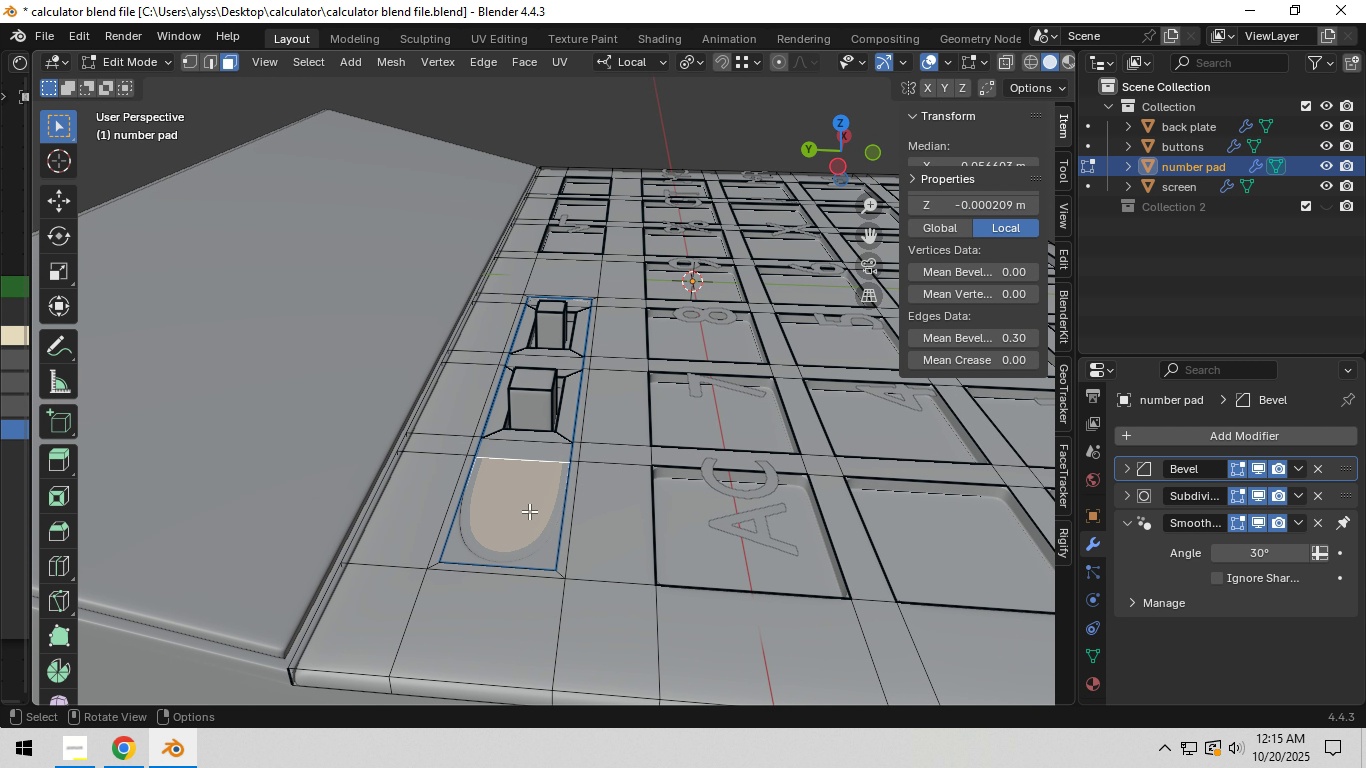 
left_click([529, 511])
 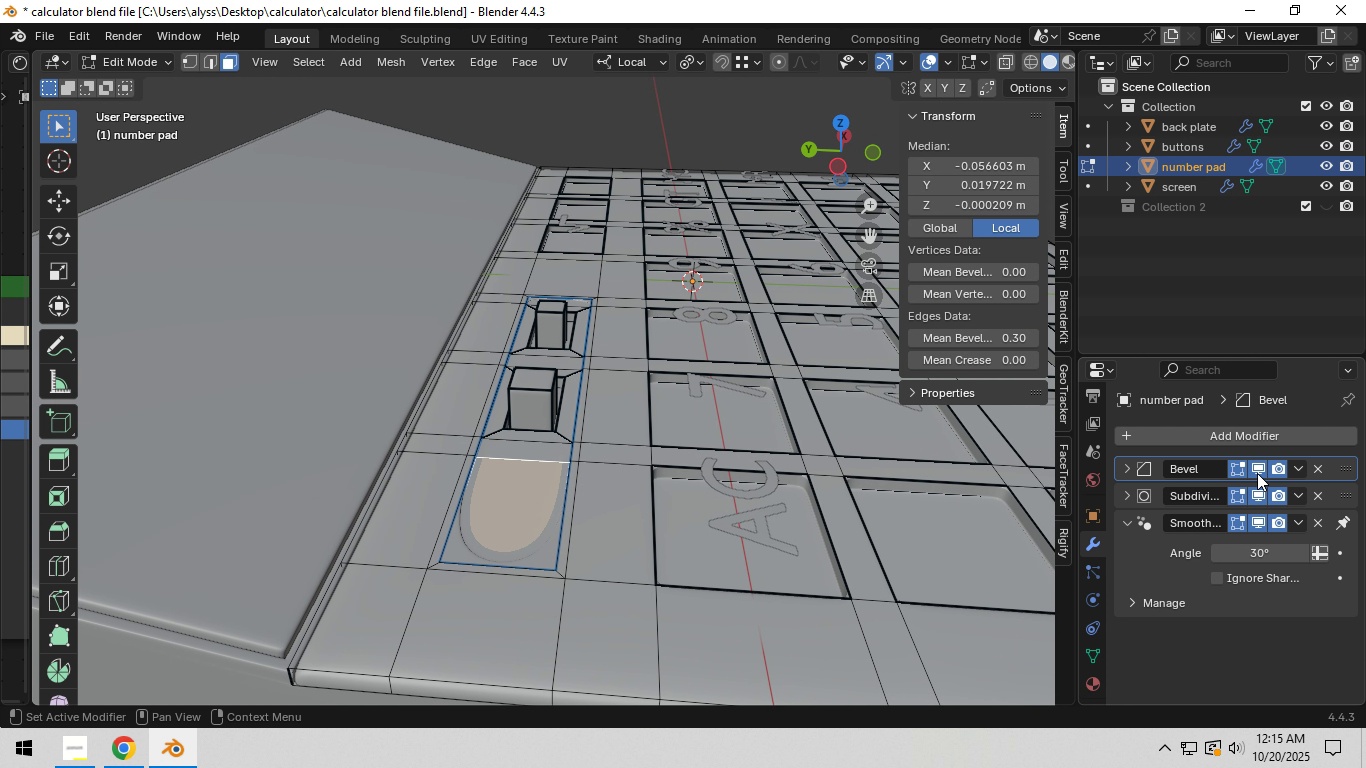 
double_click([1258, 491])
 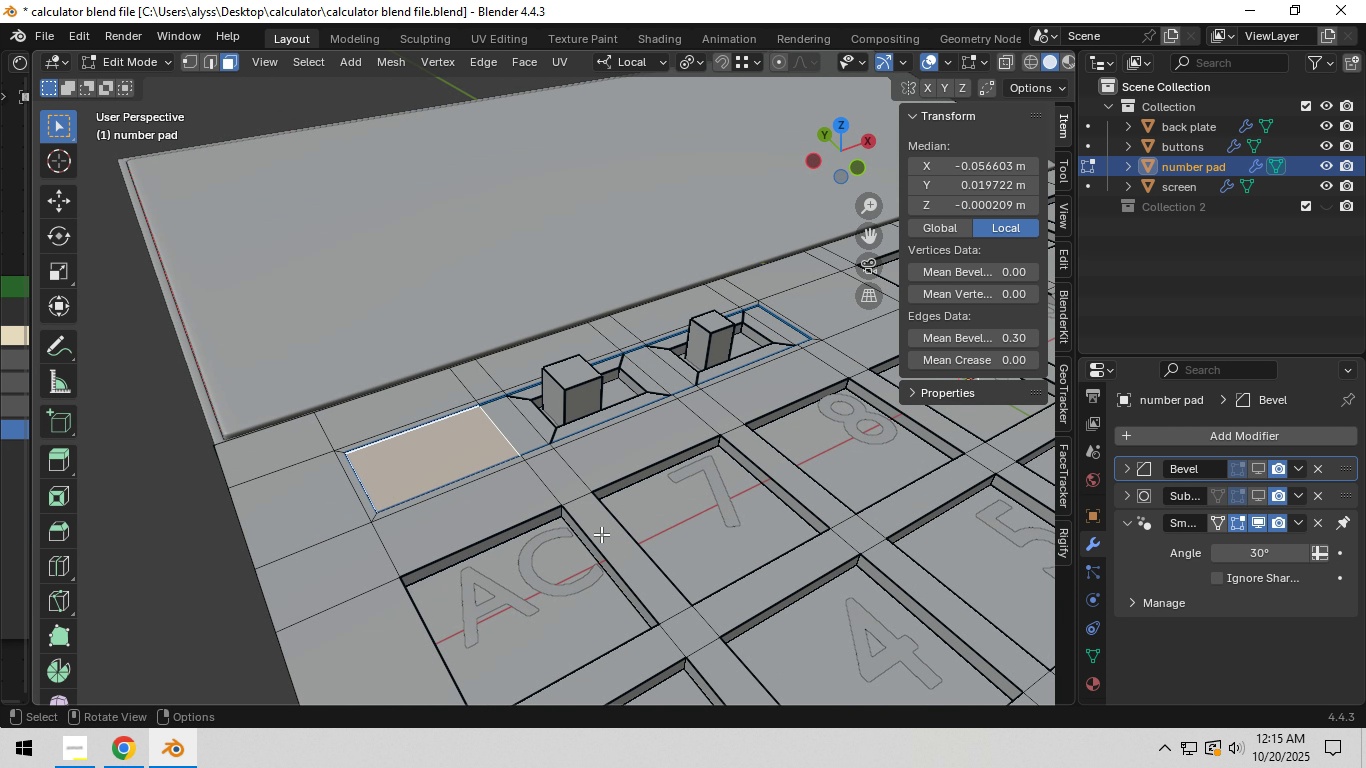 
key(Shift+ShiftLeft)
 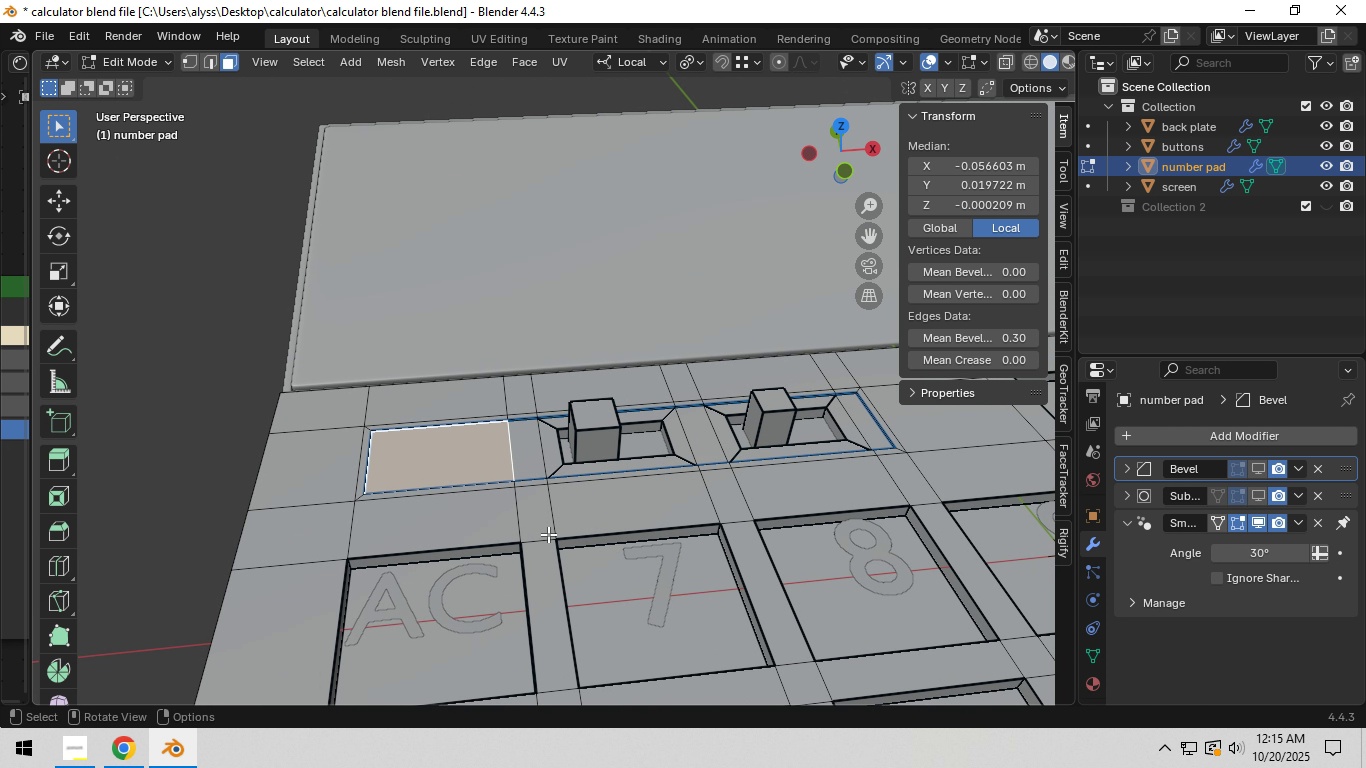 
scroll: coordinate [548, 534], scroll_direction: up, amount: 4.0
 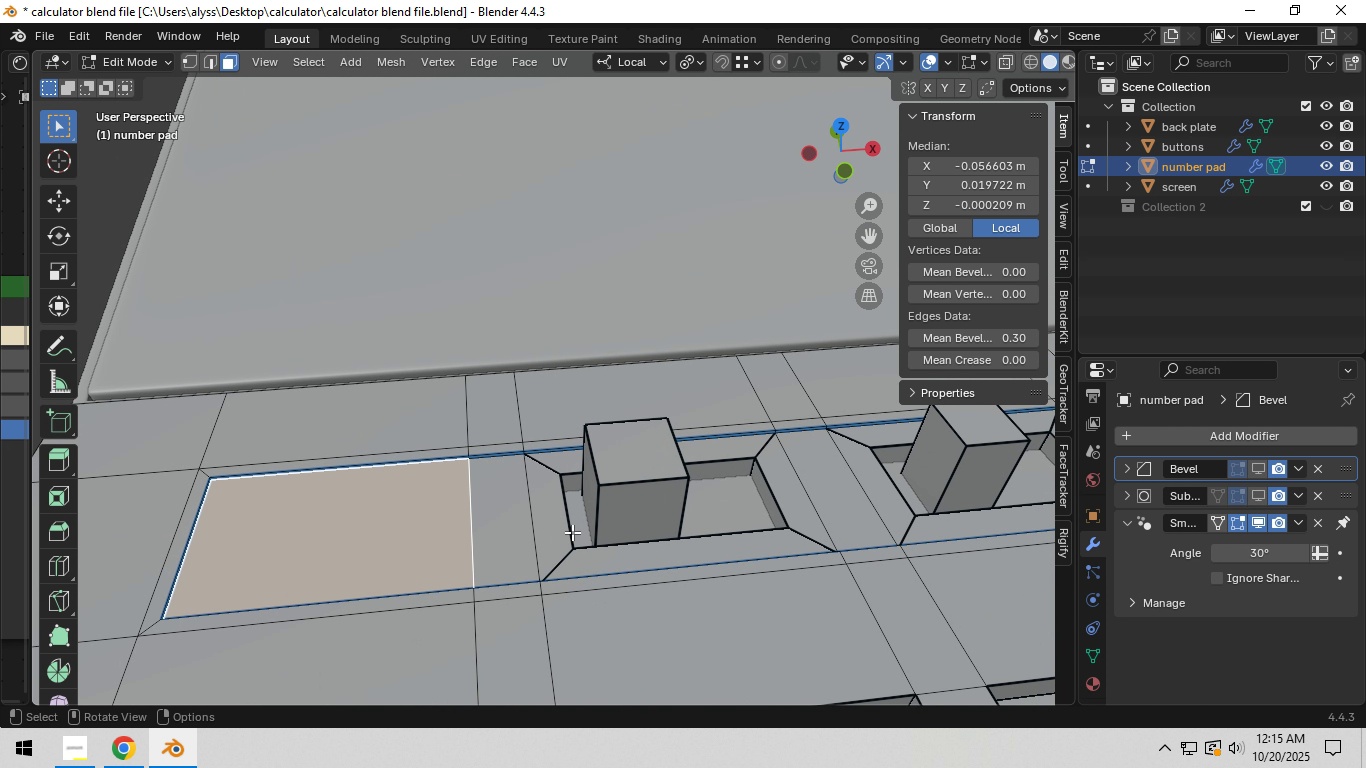 
hold_key(key=ShiftLeft, duration=1.52)
left_click([499, 514])
 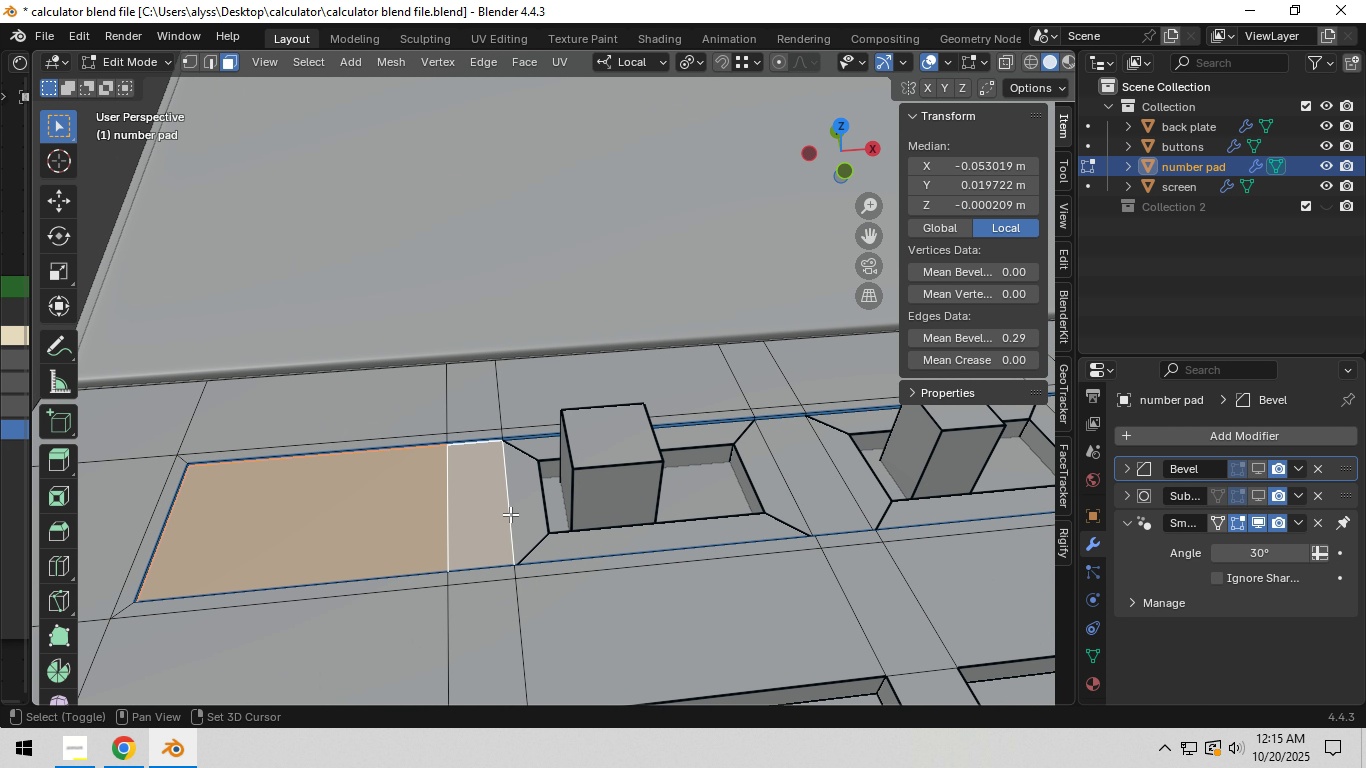 
hold_key(key=ShiftLeft, duration=1.52)
double_click([520, 513])
 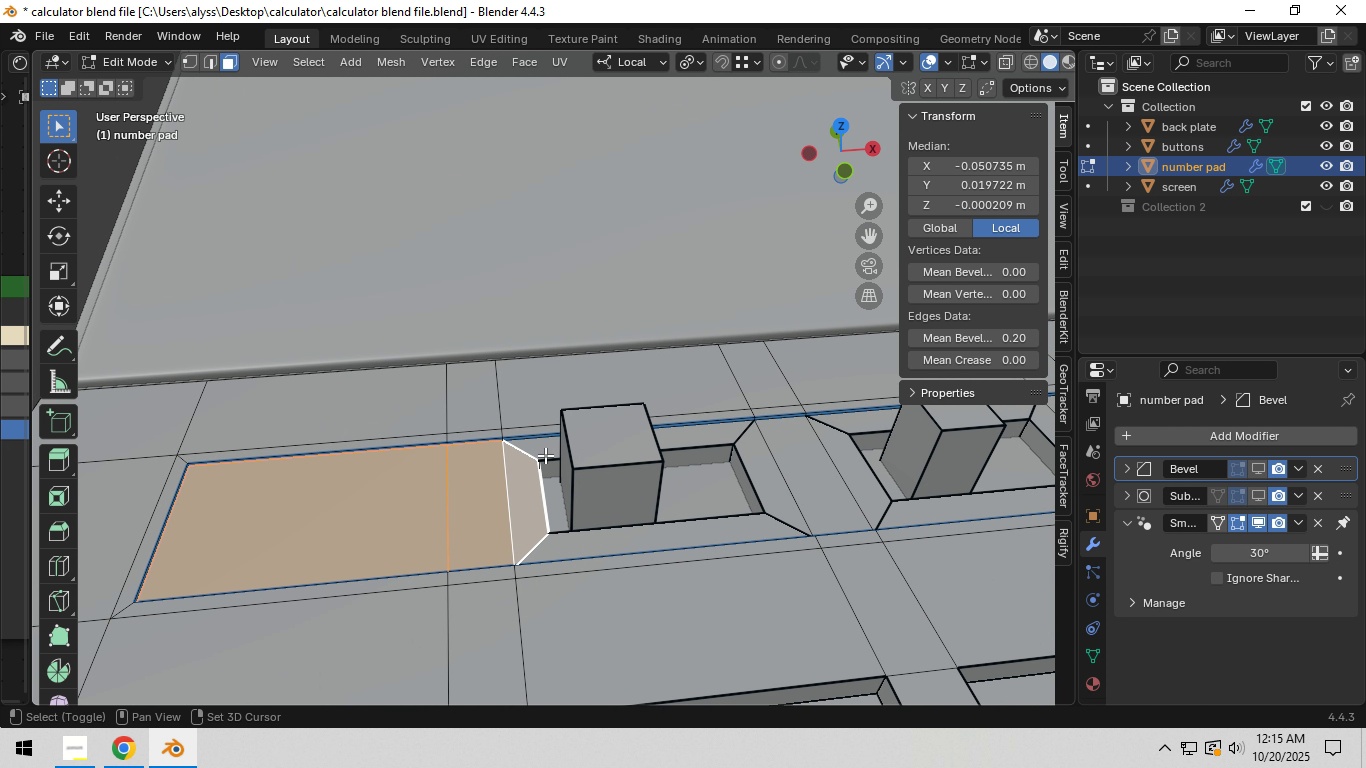 
left_click([545, 455])
 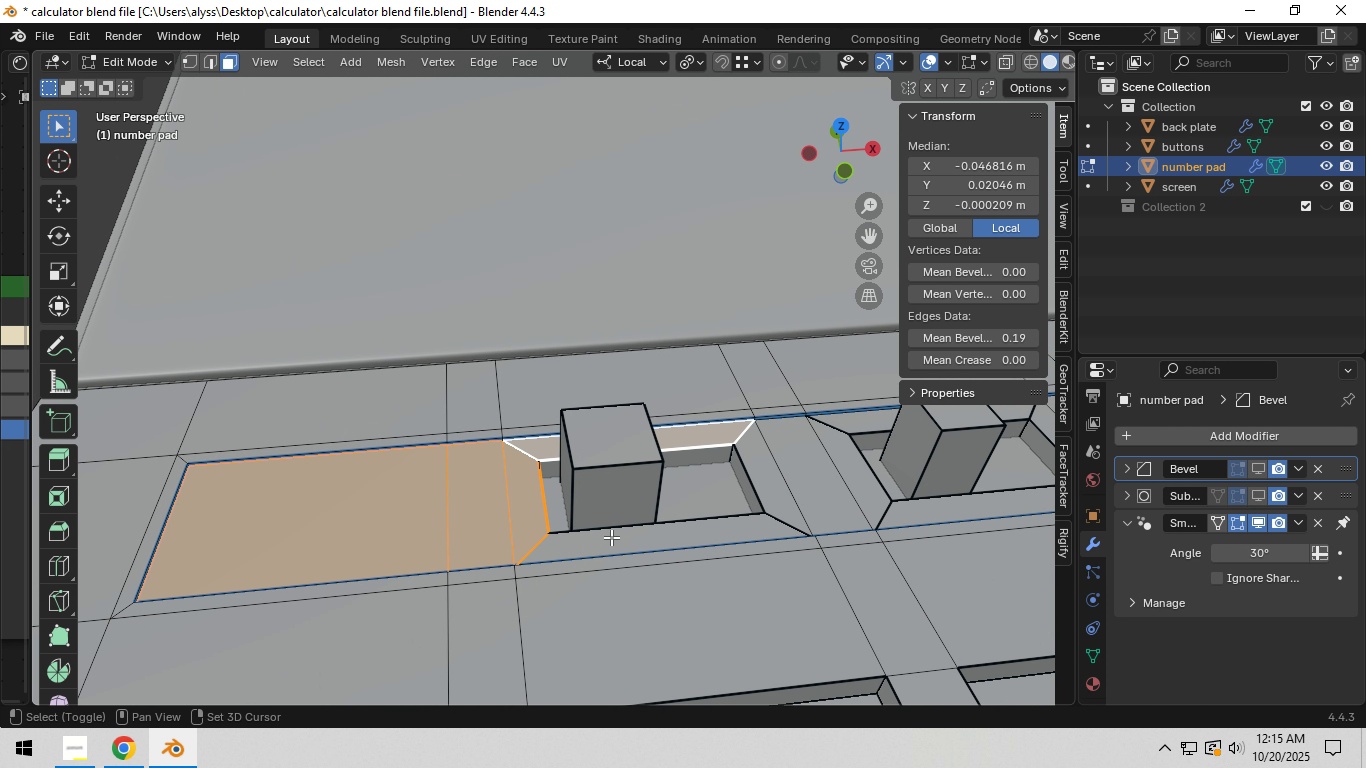 
hold_key(key=ShiftLeft, duration=0.34)
left_click([613, 539])
 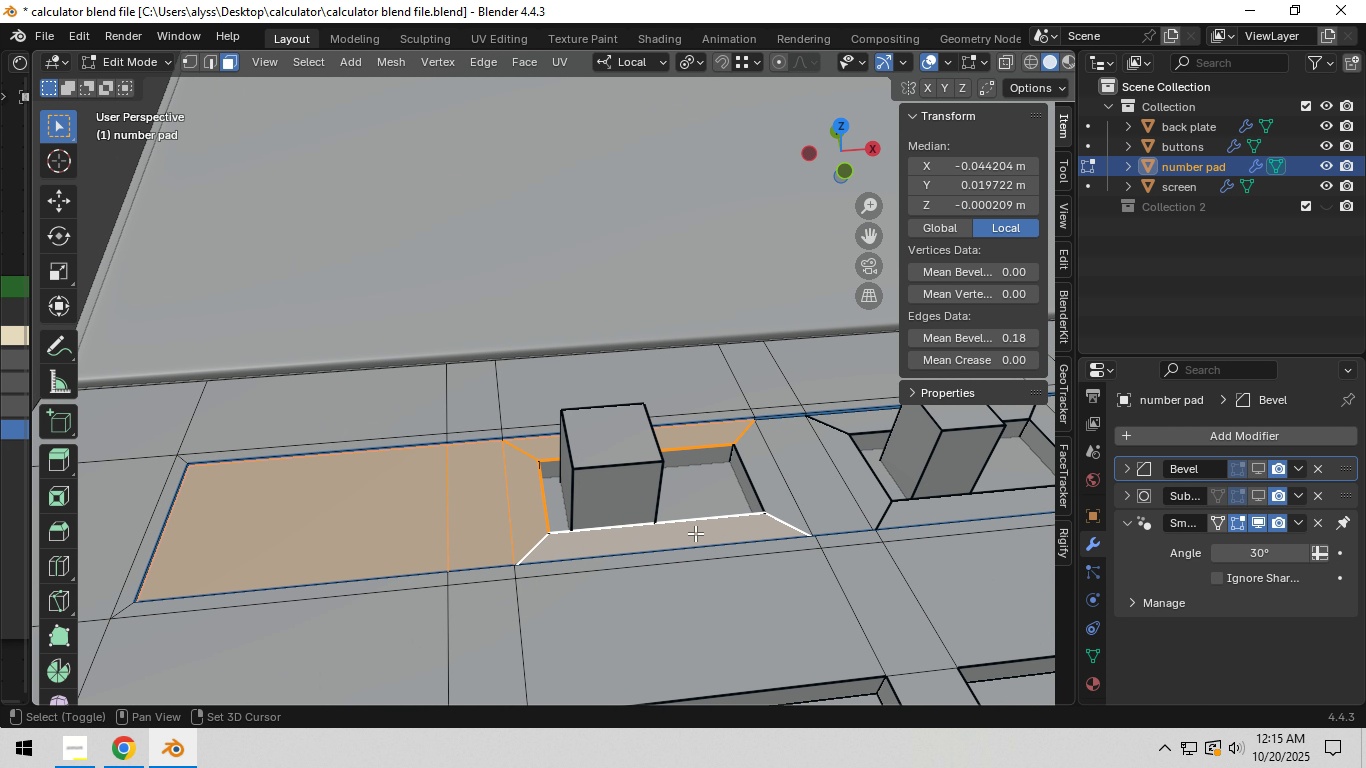 
hold_key(key=ShiftLeft, duration=1.5)
double_click([634, 491])
 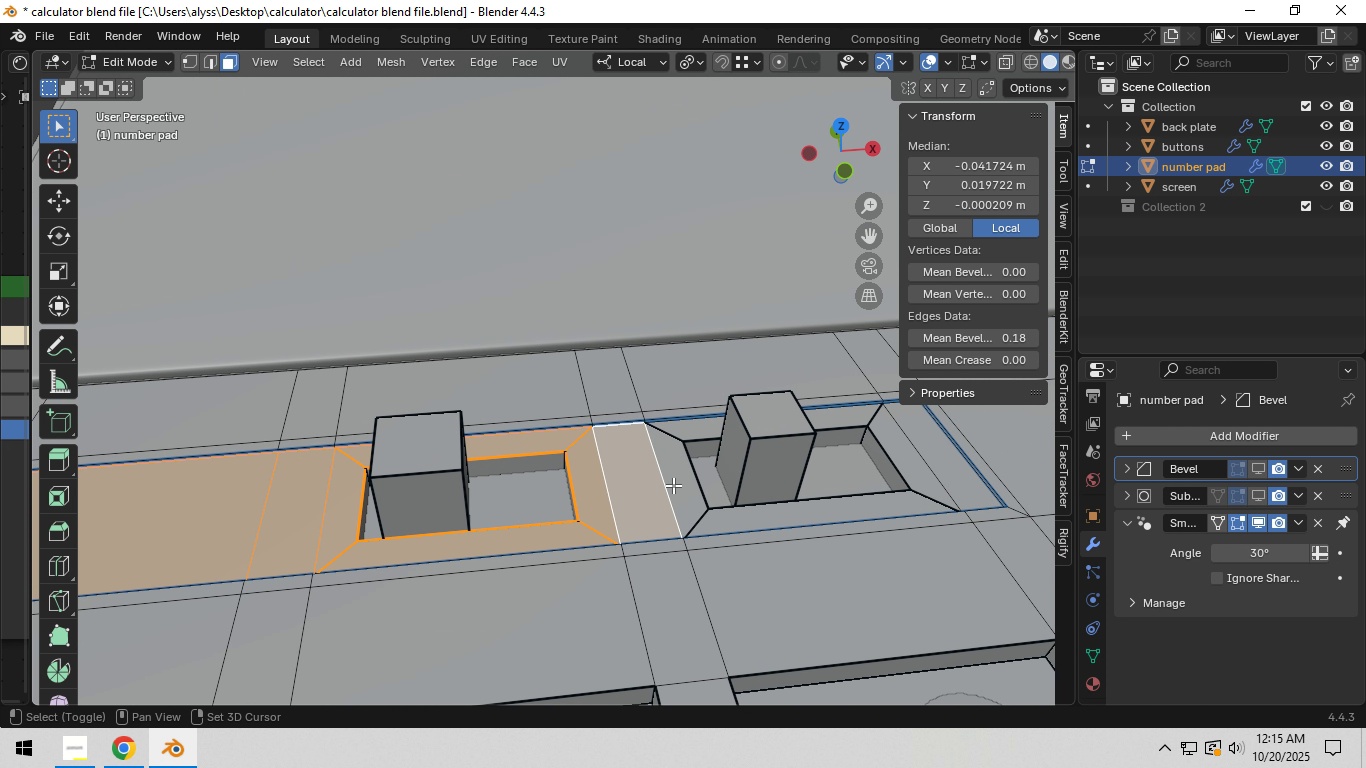 
hold_key(key=ShiftLeft, duration=1.51)
triple_click([673, 485])
 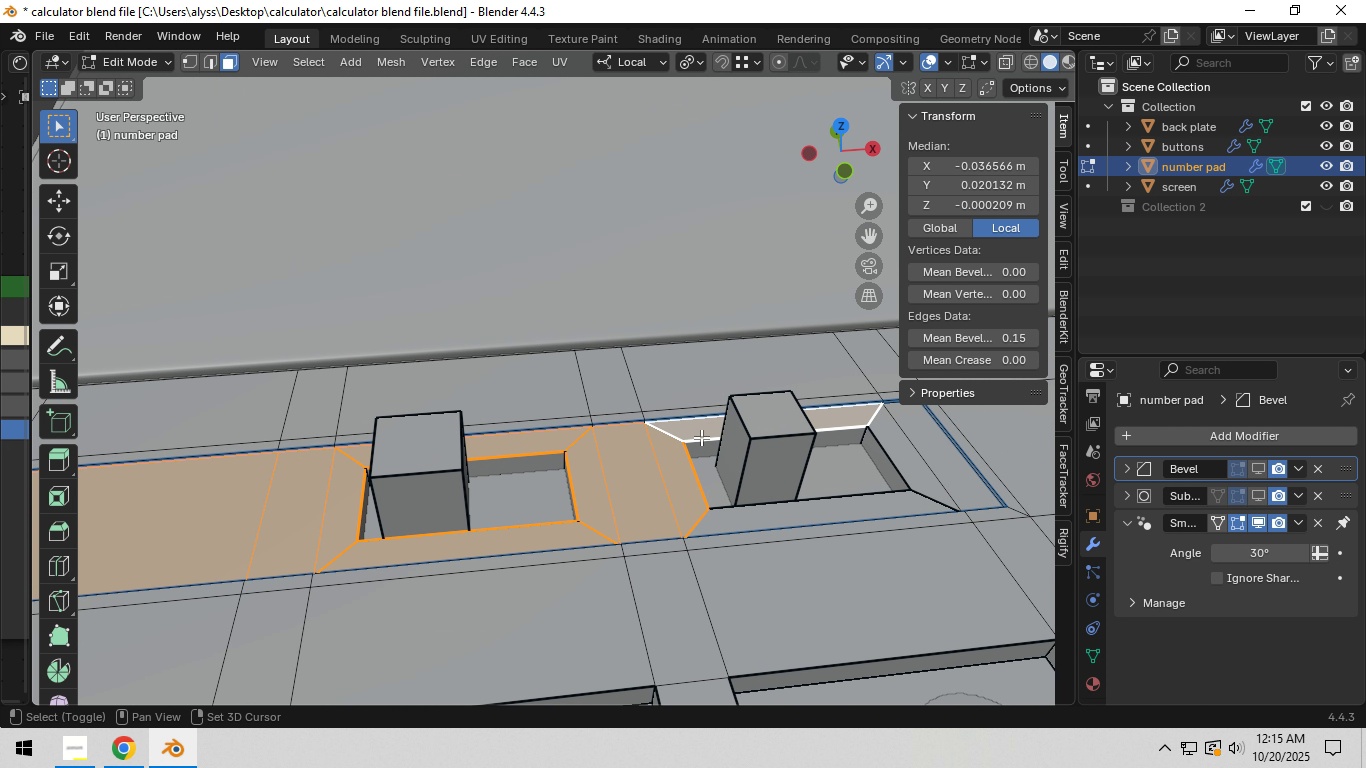 
triple_click([701, 437])
 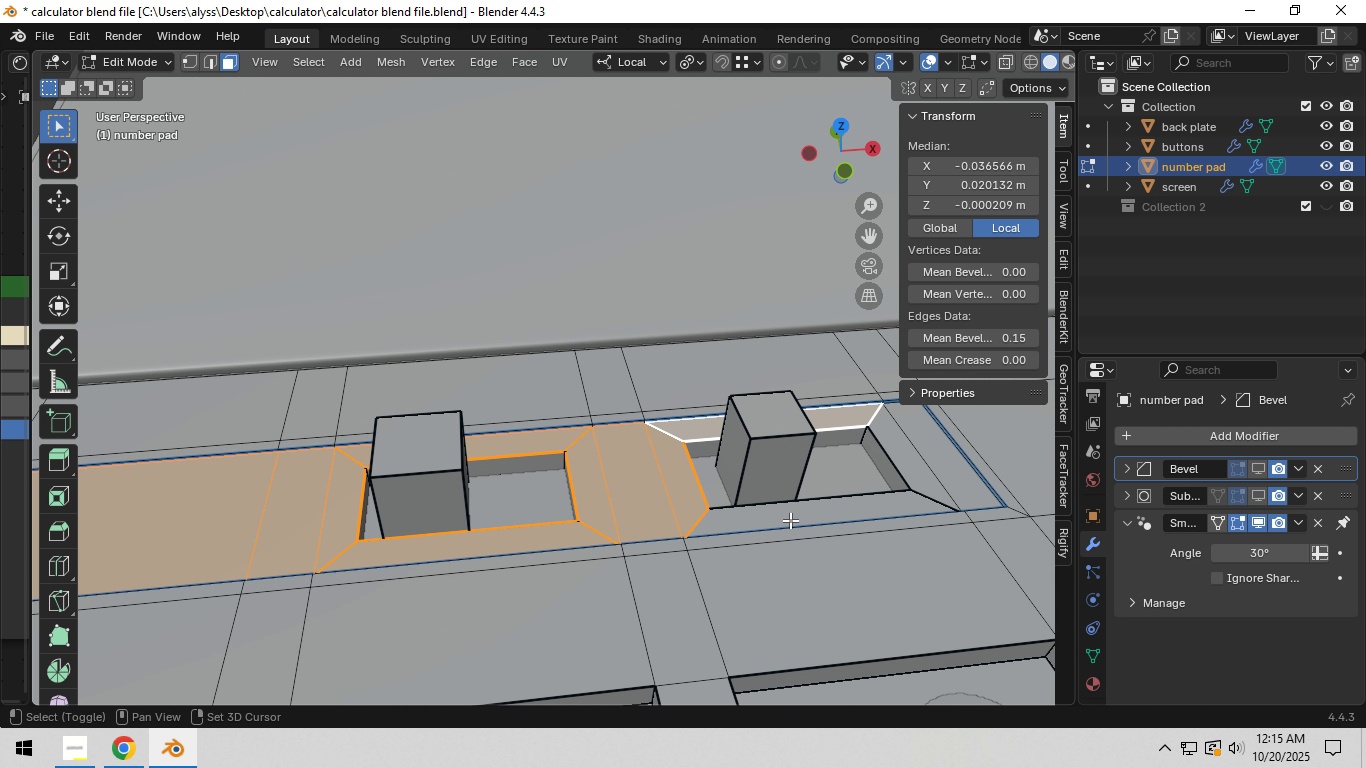 
hold_key(key=ShiftLeft, duration=1.21)
left_click([793, 517])
 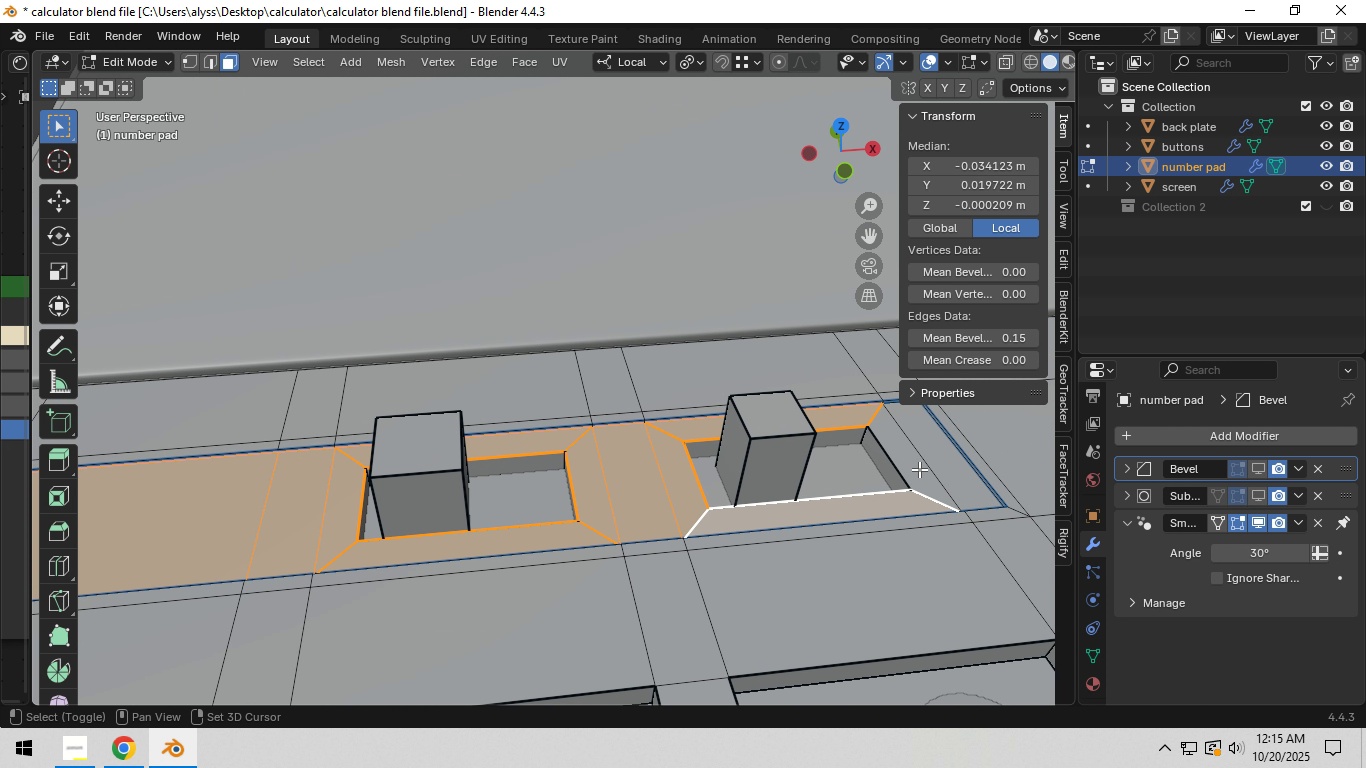 
left_click([919, 469])
 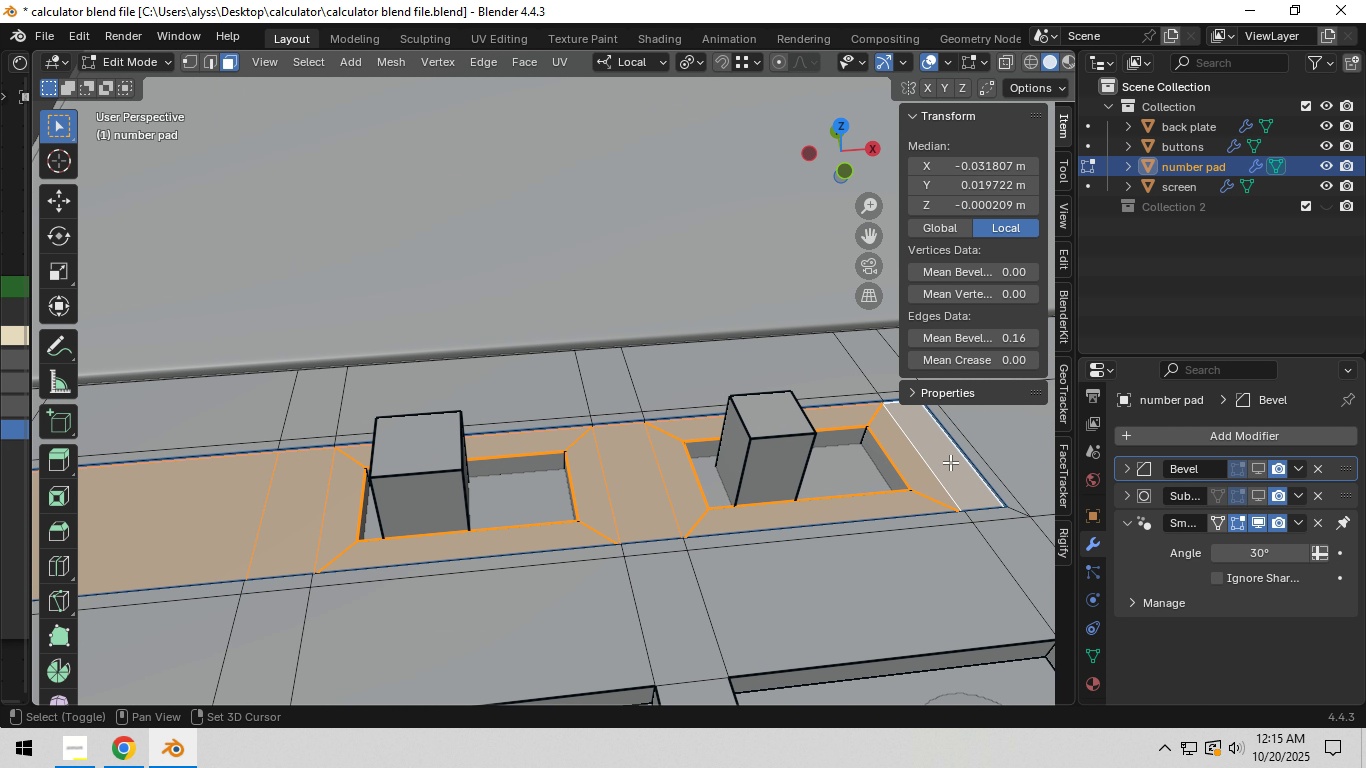 
double_click([949, 462])
 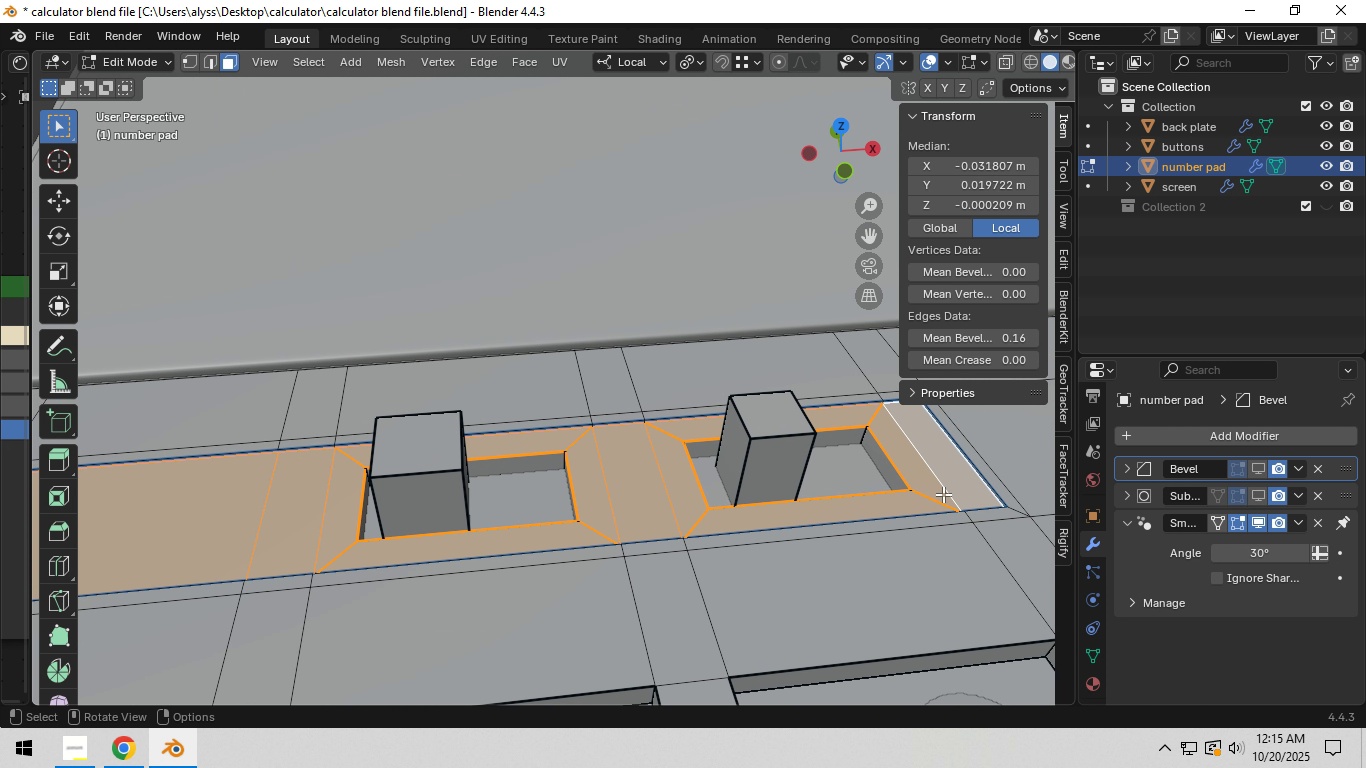 
hold_key(key=ShiftLeft, duration=0.61)
 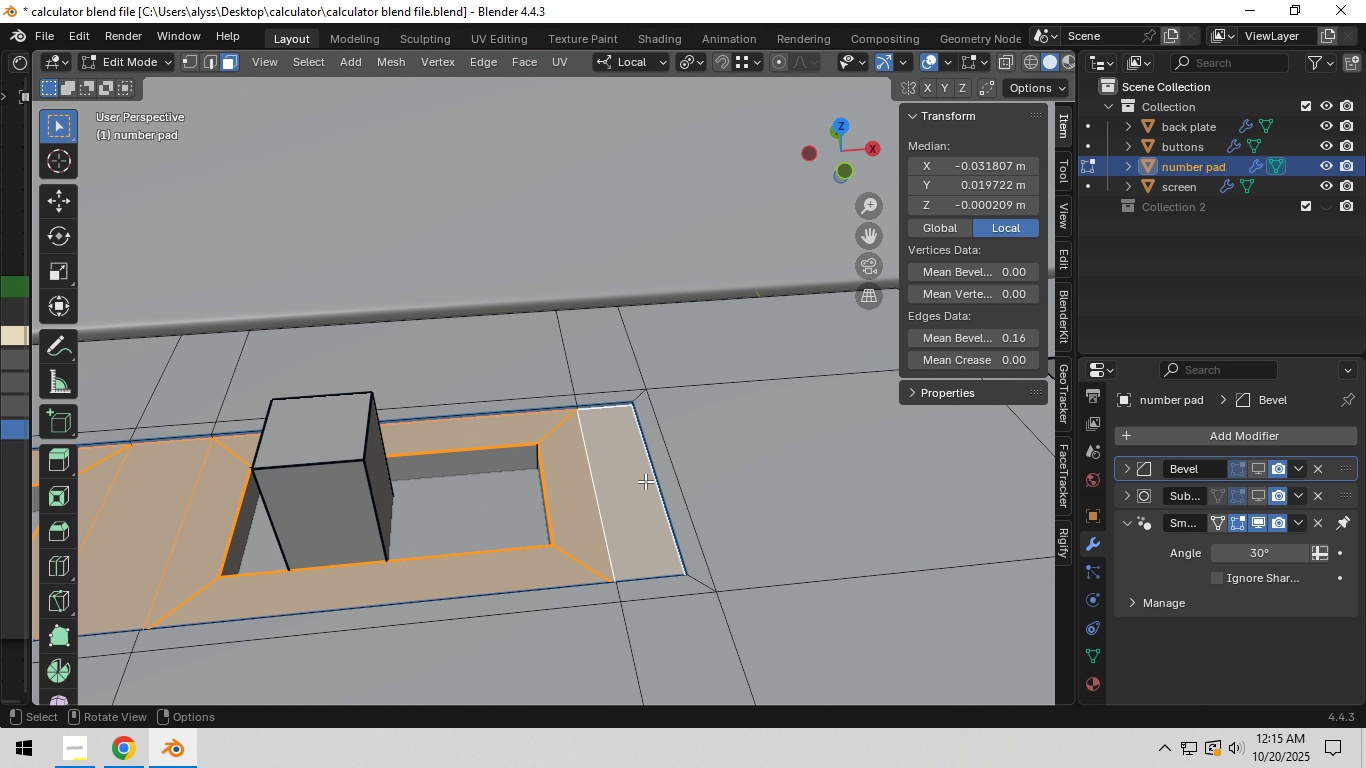 
scroll: coordinate [645, 481], scroll_direction: up, amount: 4.0
 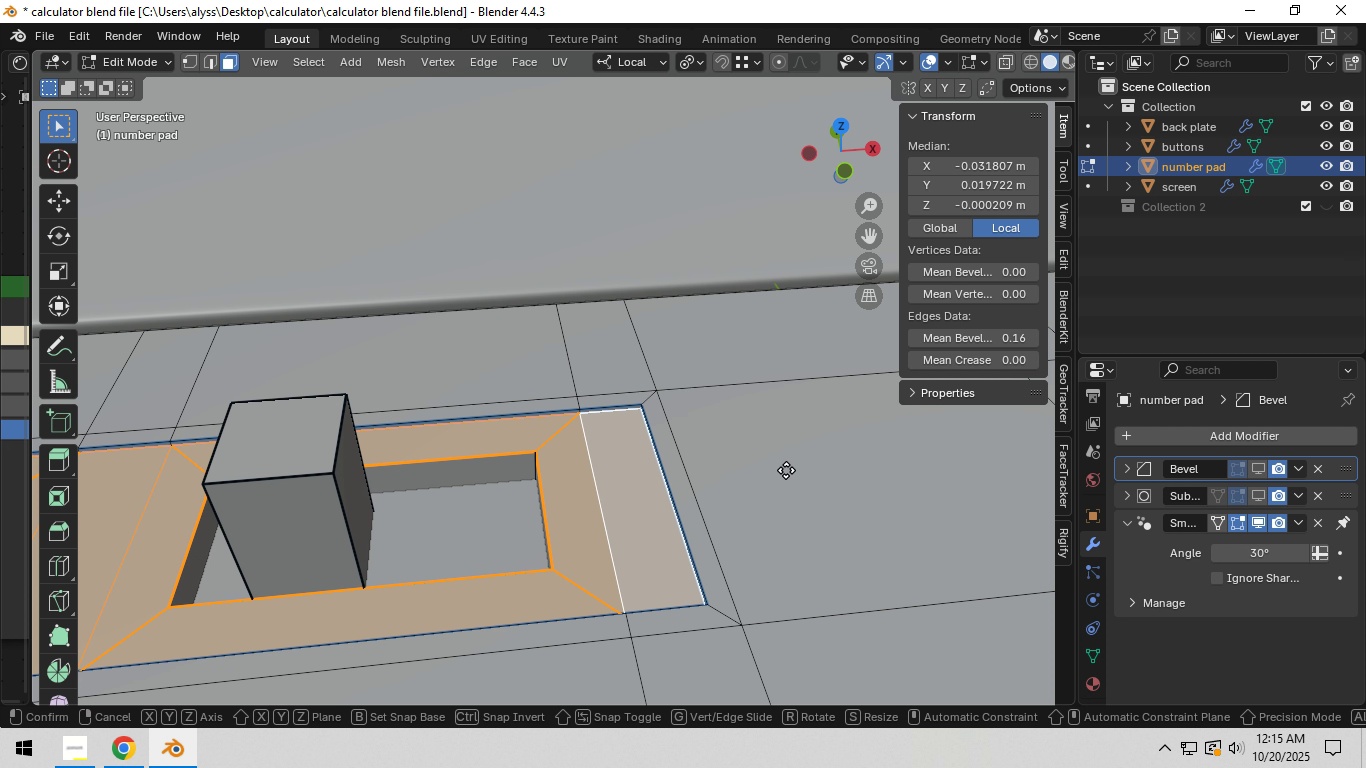 
type(gz)
 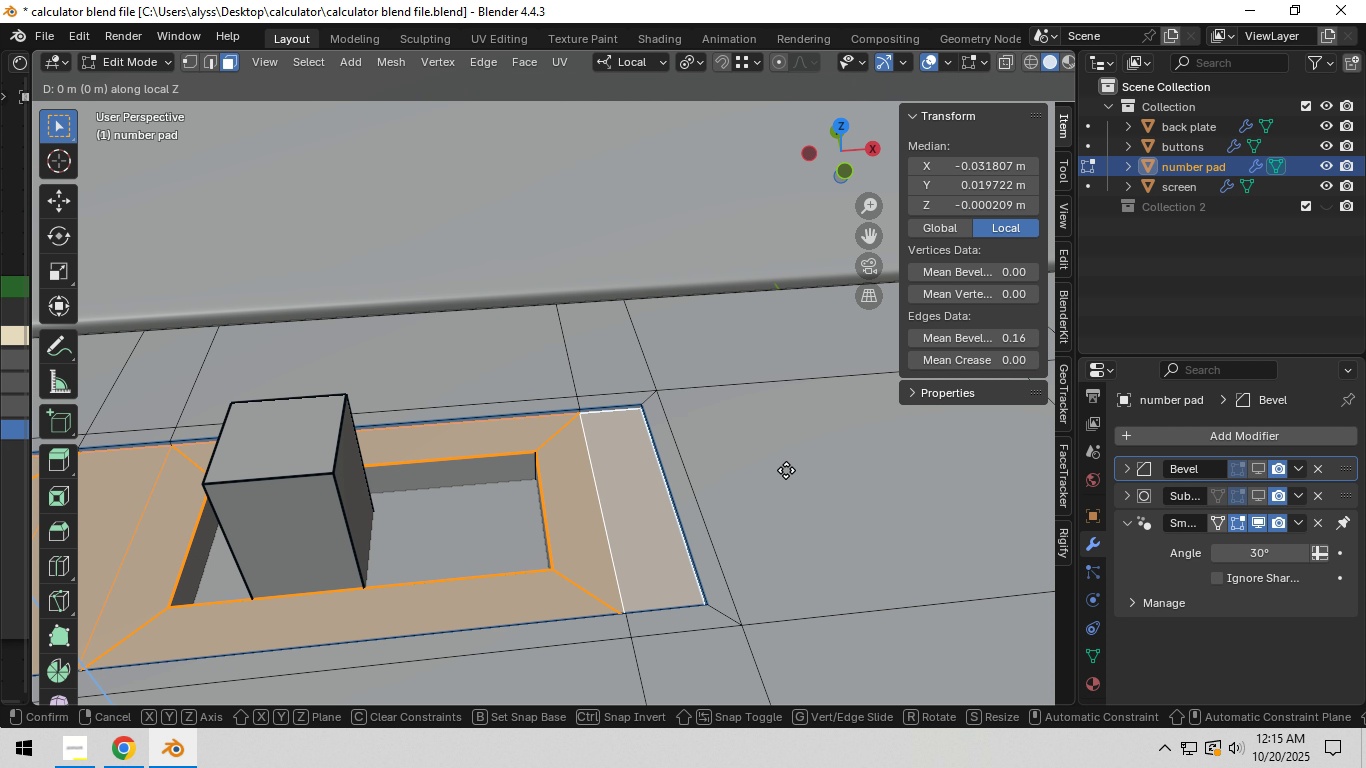 
hold_key(key=ShiftLeft, duration=1.54)
 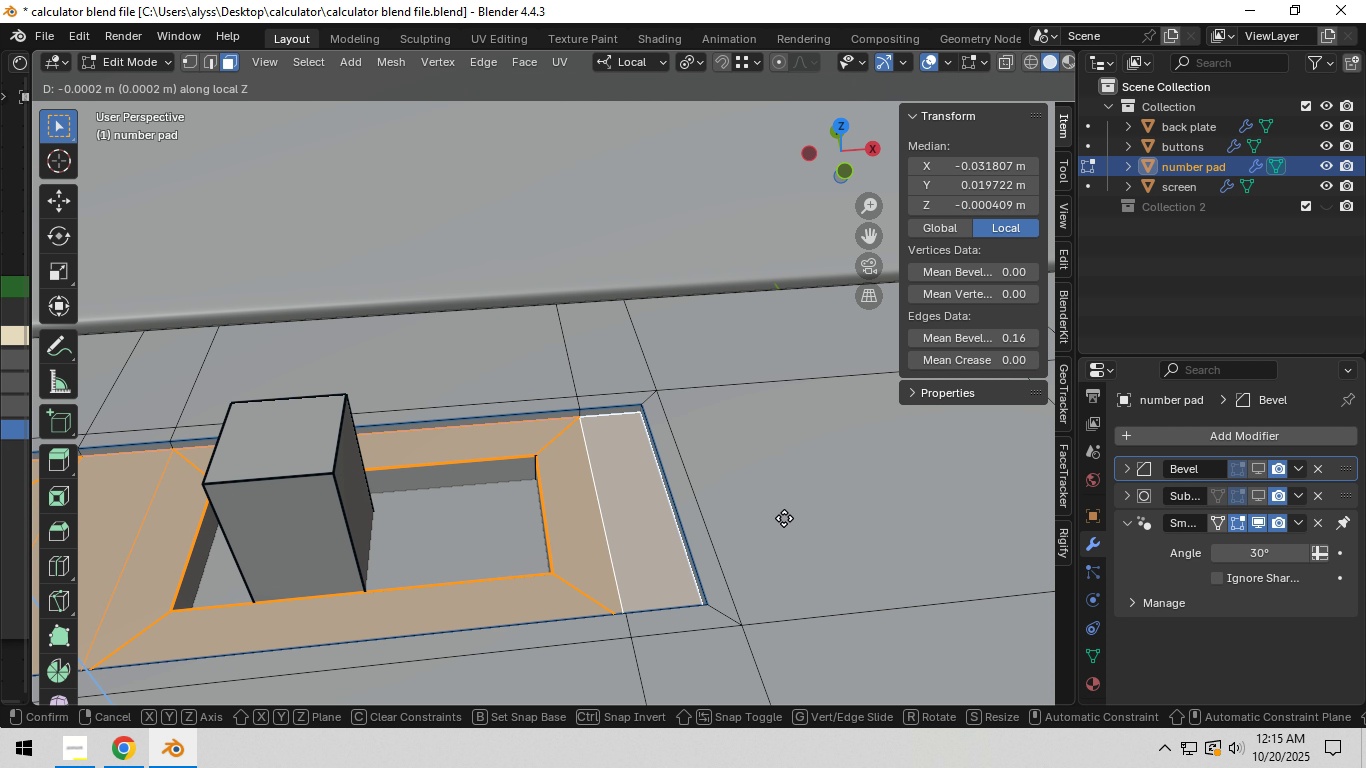 
hold_key(key=ShiftLeft, duration=0.94)
left_click([784, 518])
 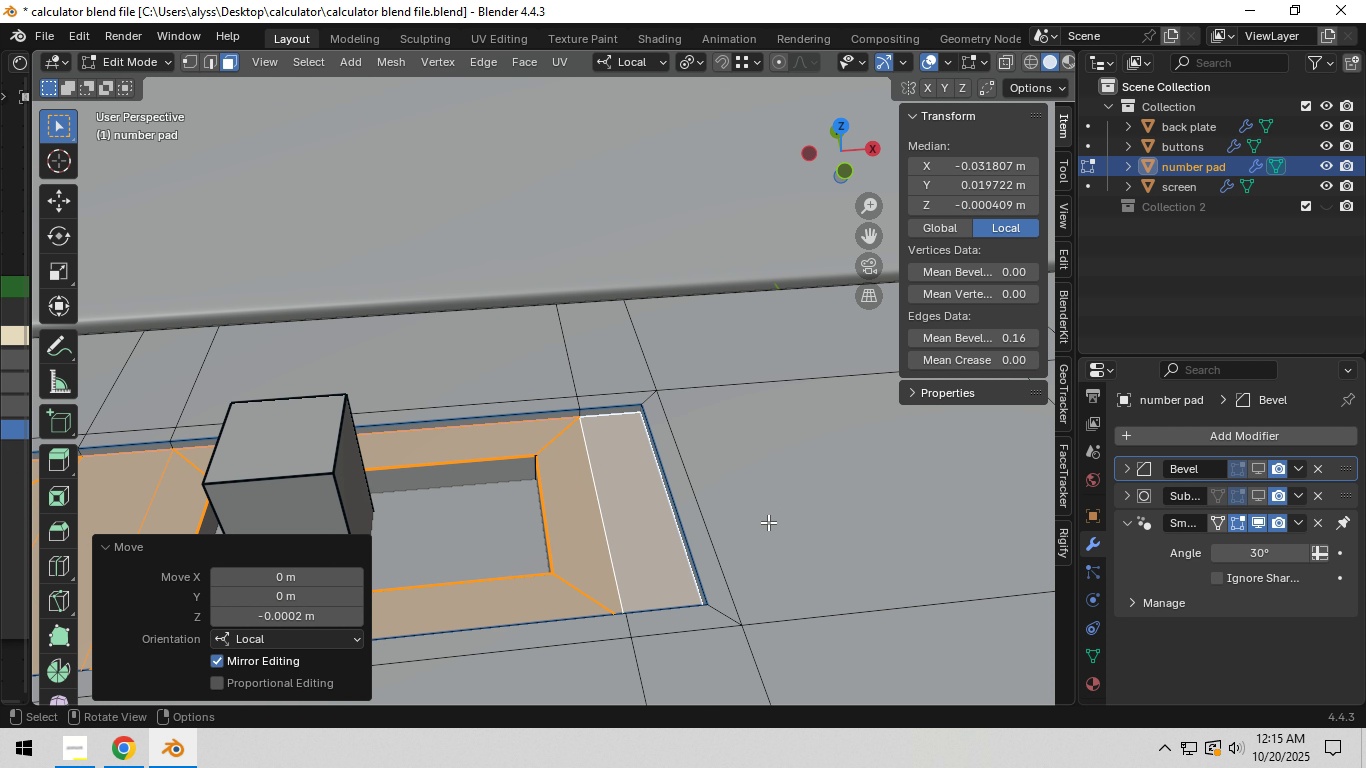 
scroll: coordinate [760, 523], scroll_direction: down, amount: 11.0
 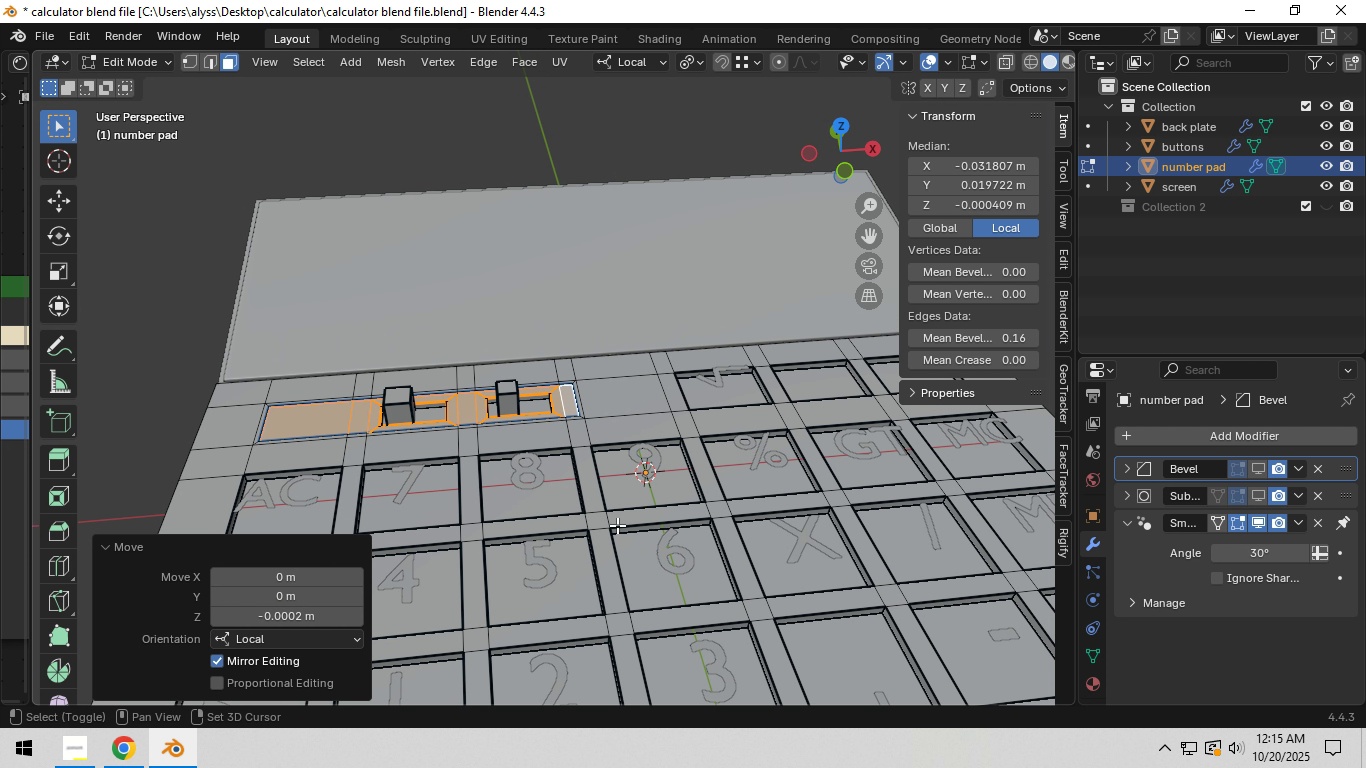 
hold_key(key=ShiftLeft, duration=0.38)
 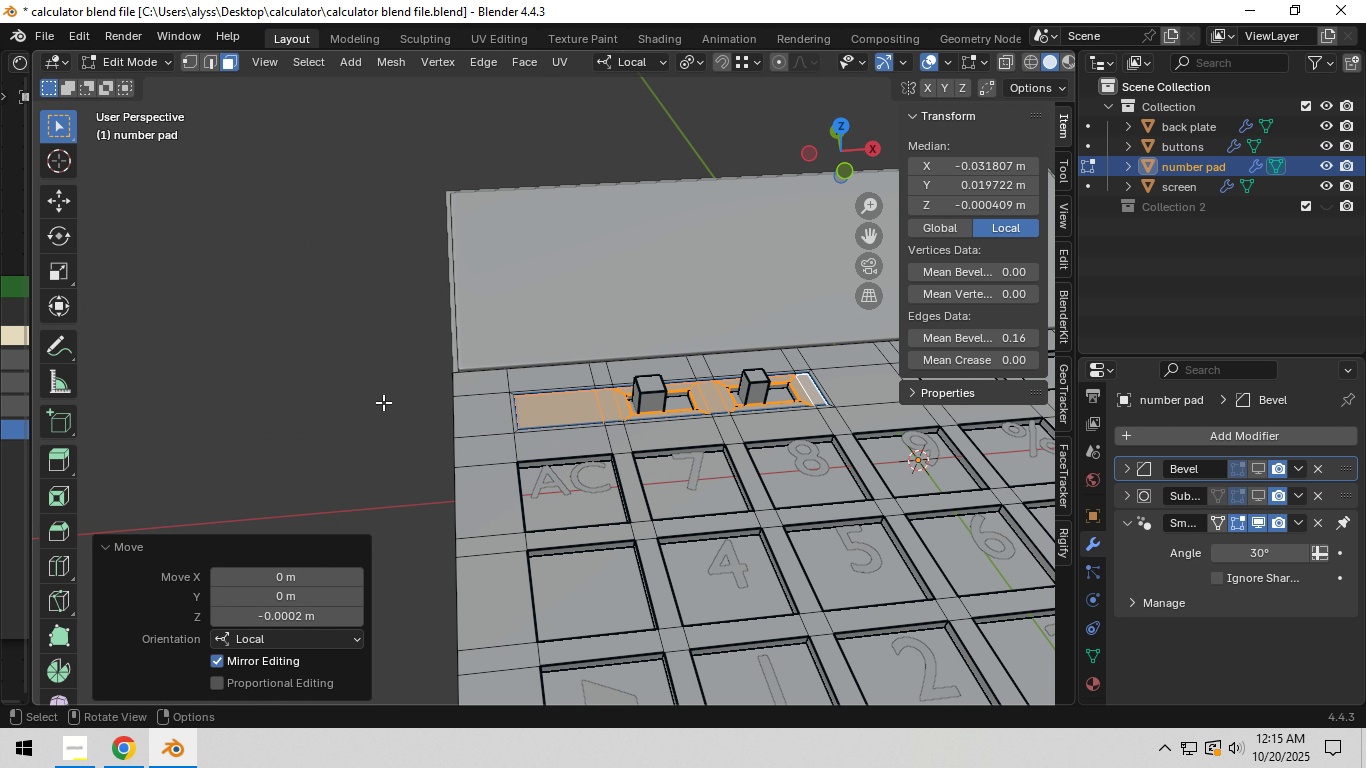 
left_click([383, 402])
 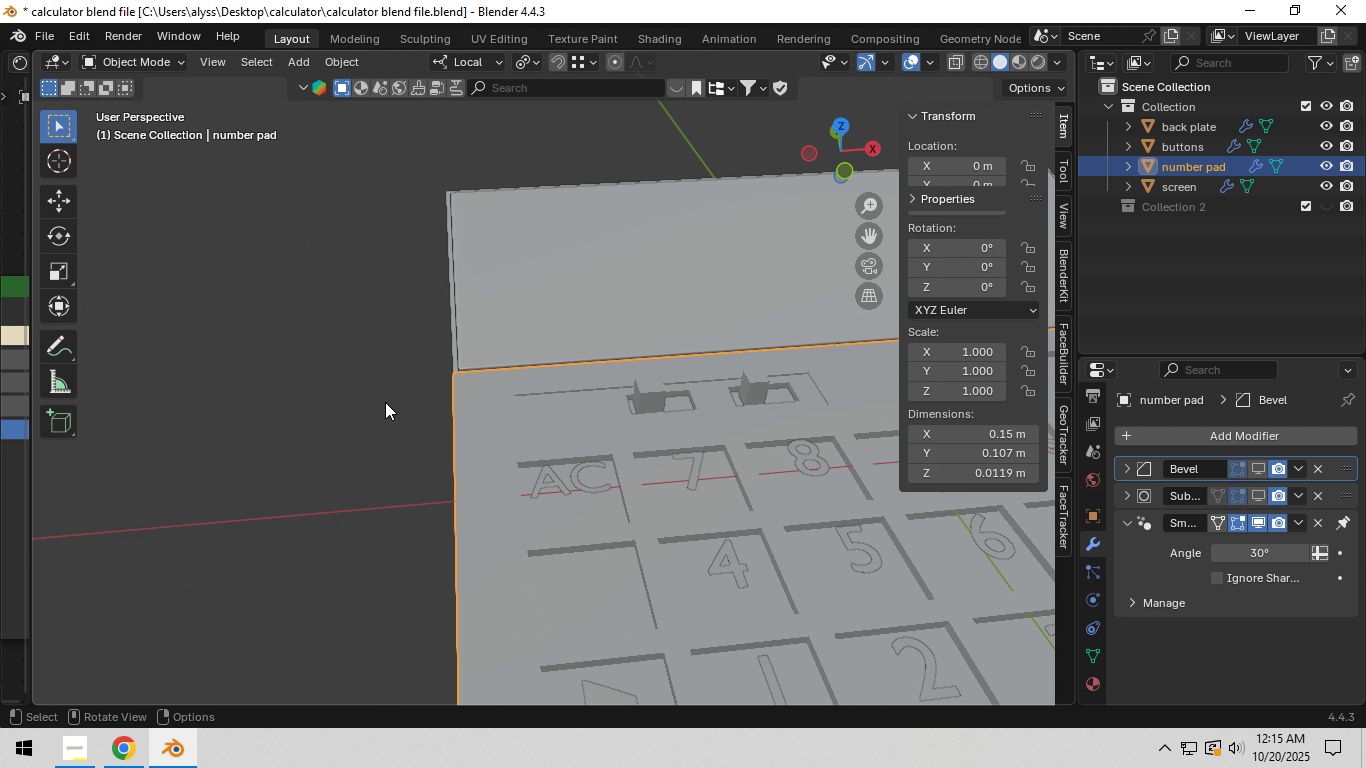 
key(Tab)
 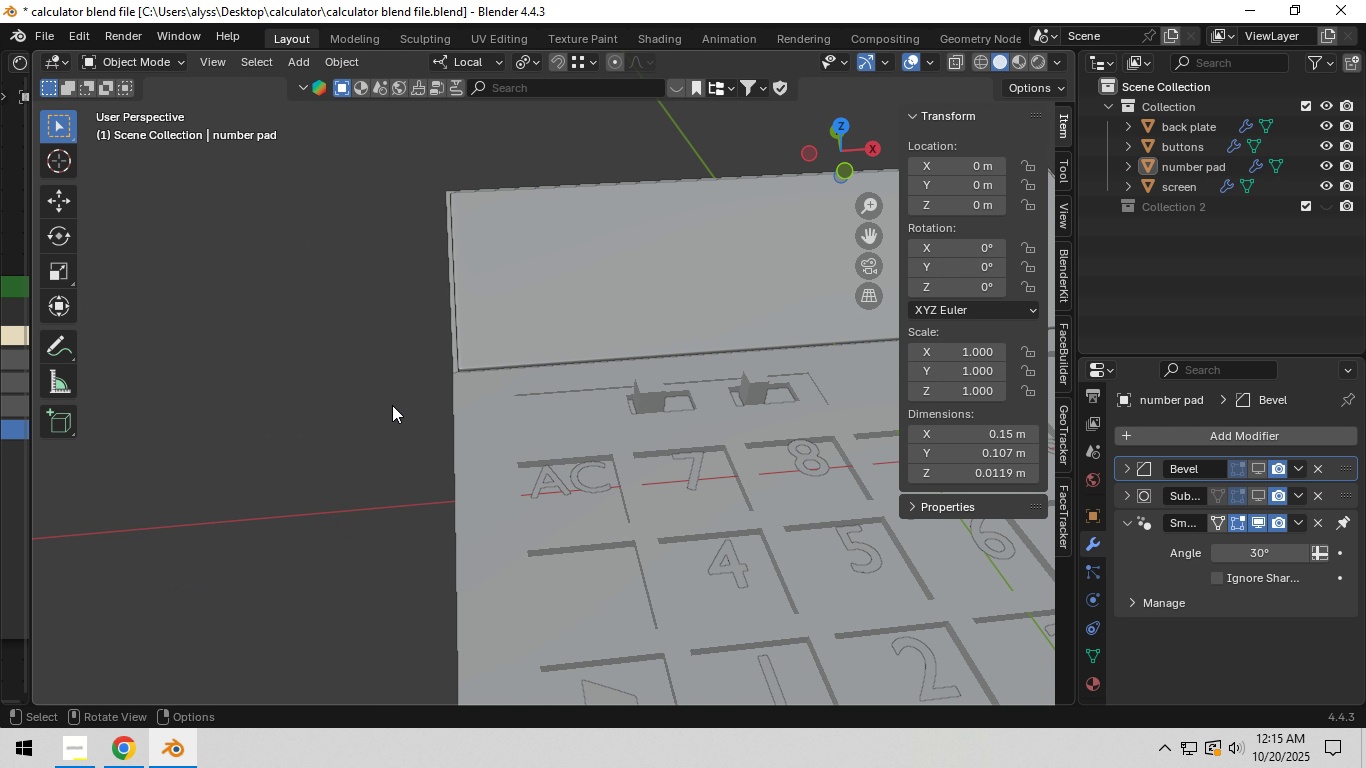 
left_click([392, 405])
 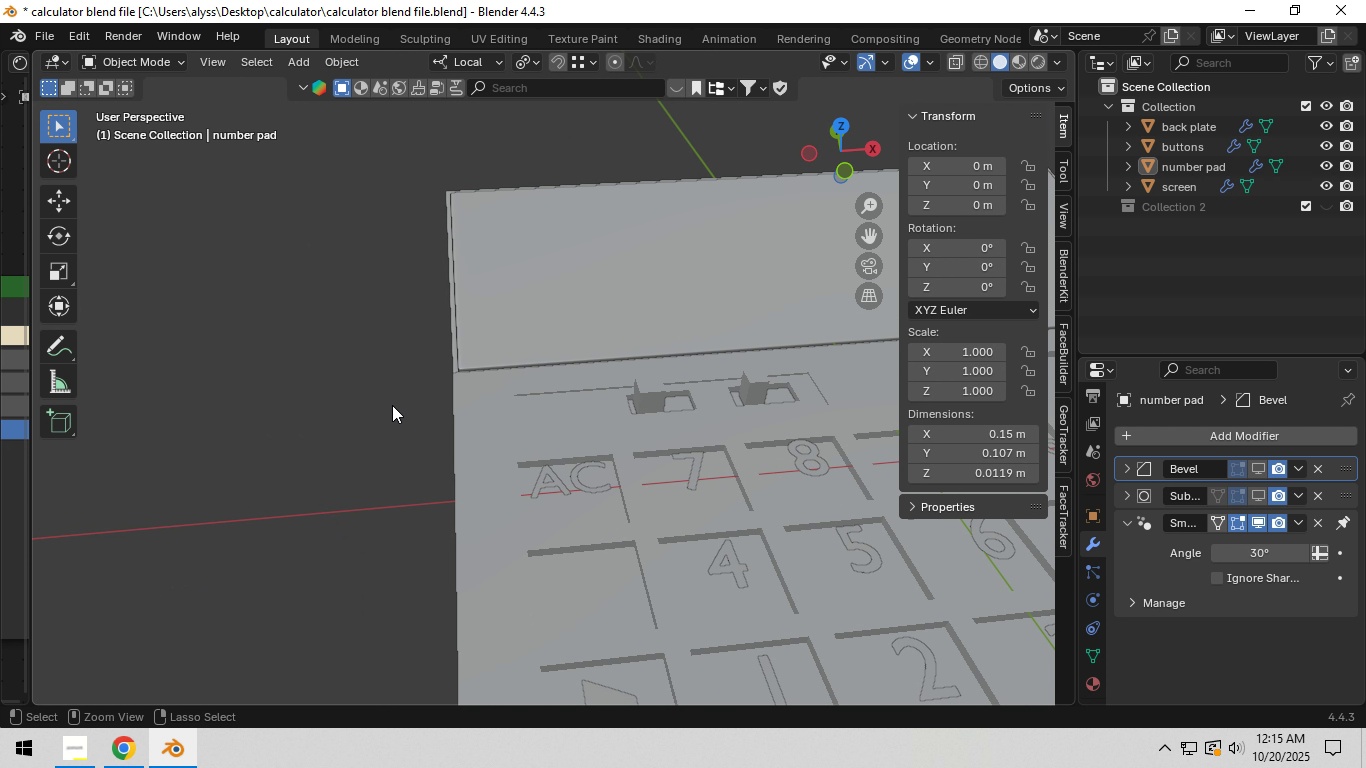 
key(Control+S)
 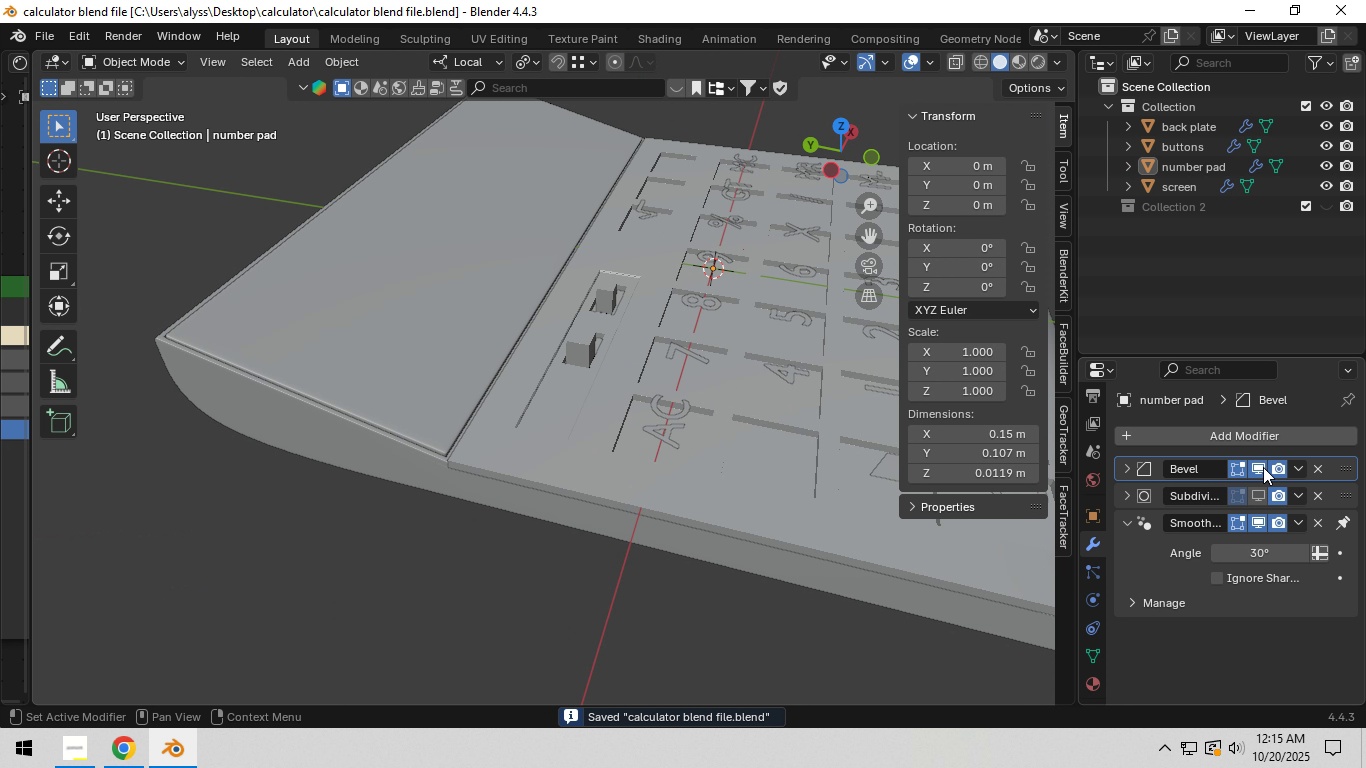 
double_click([1254, 490])
 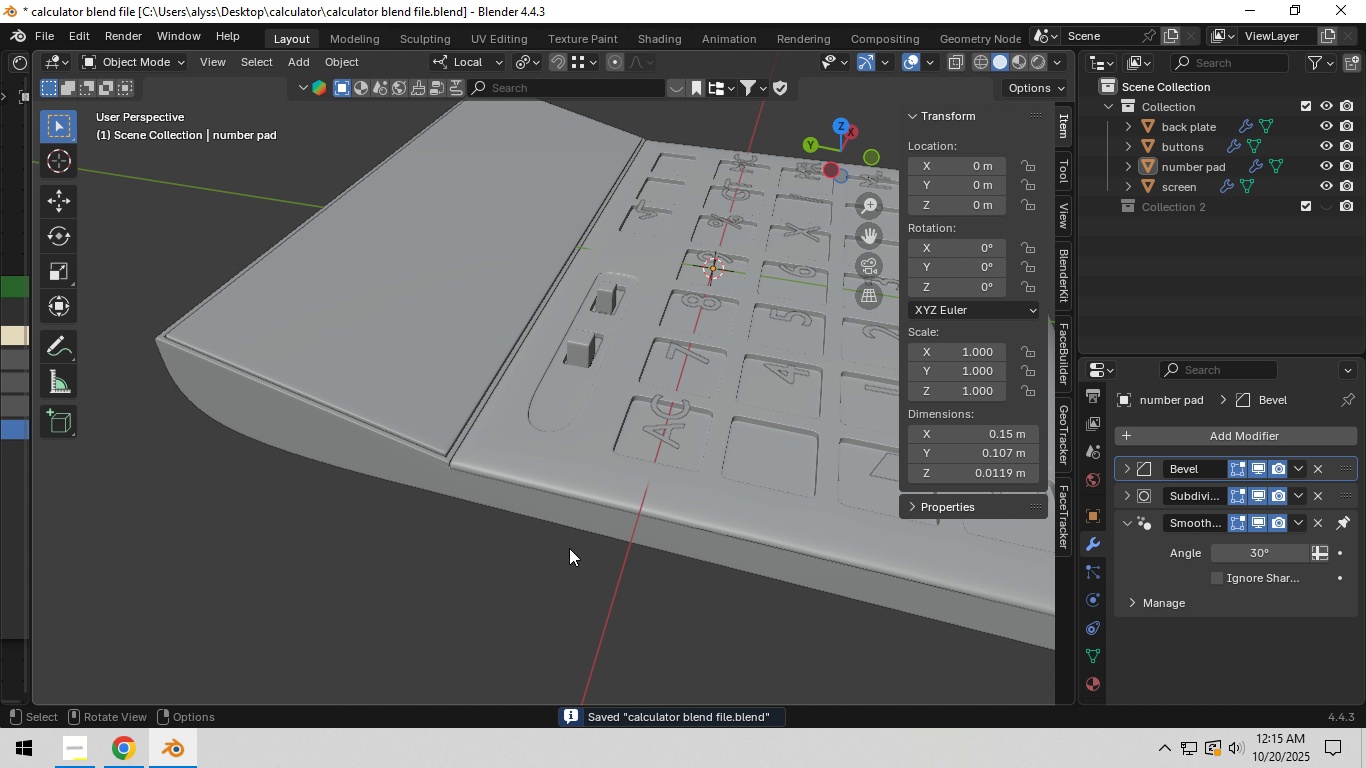 
left_click([563, 549])
 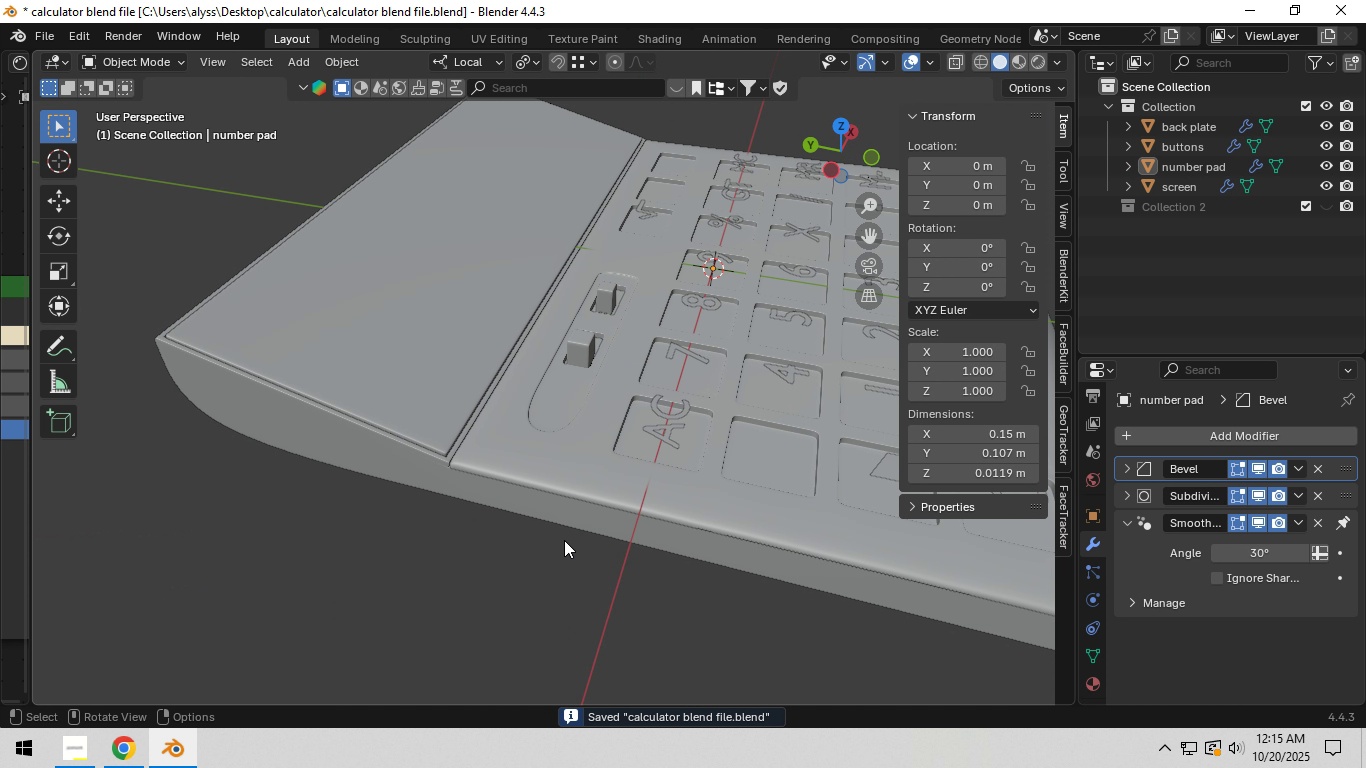 
key(Control+S)
 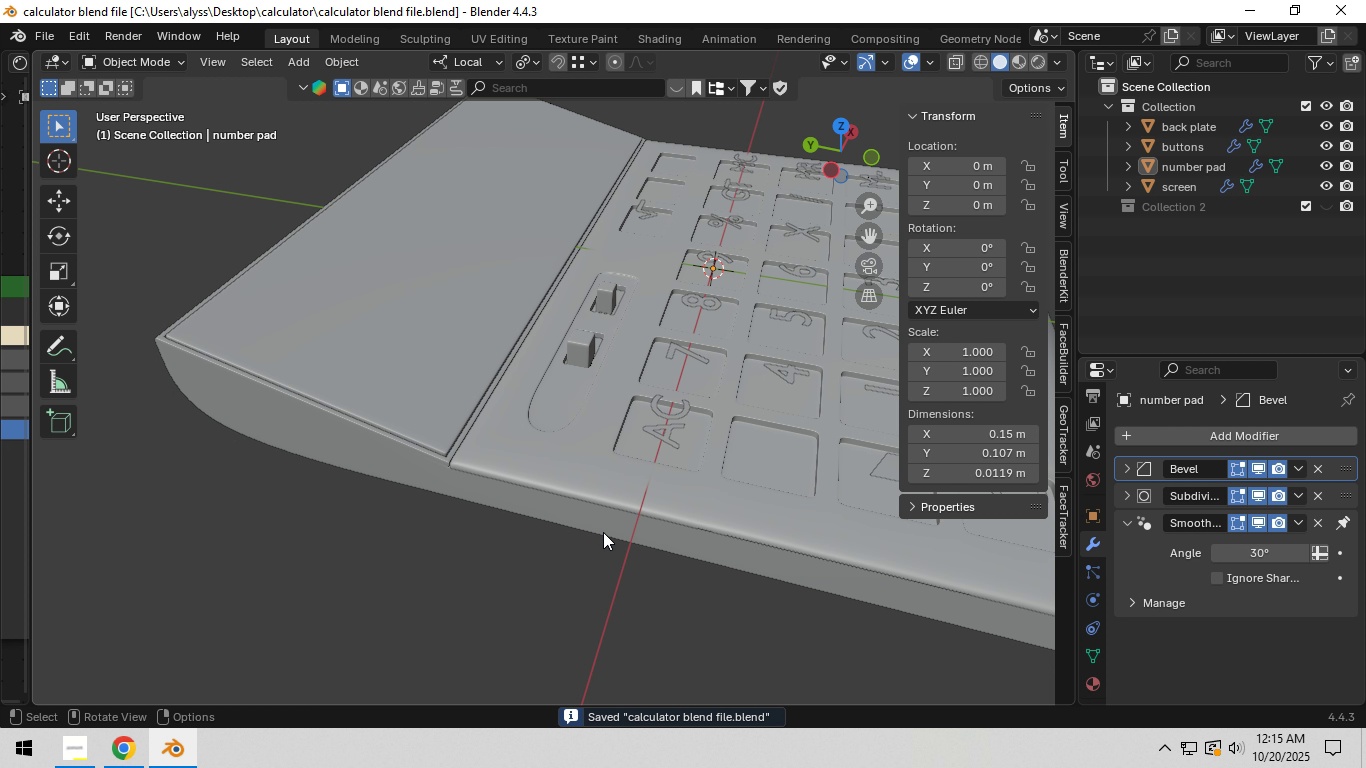 
hold_key(key=ShiftLeft, duration=0.37)
 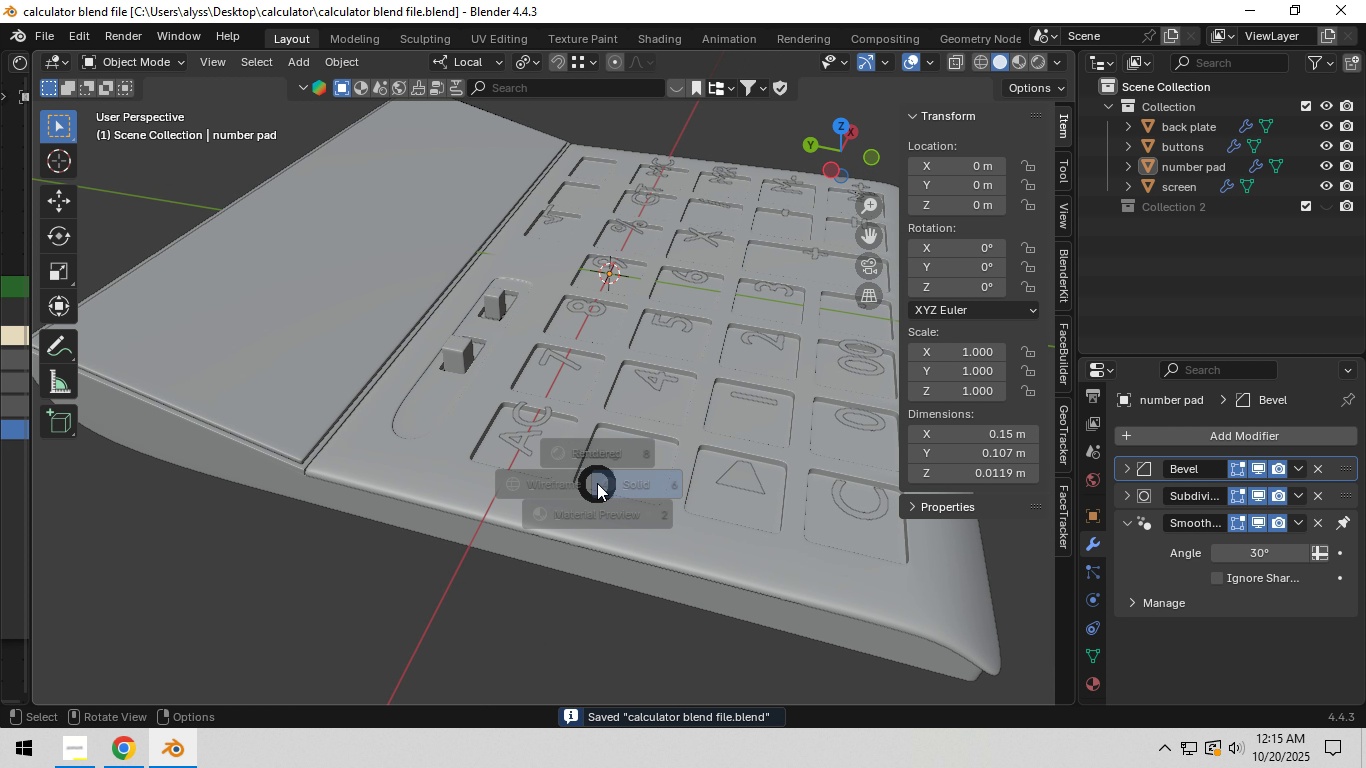 
key(Z)
 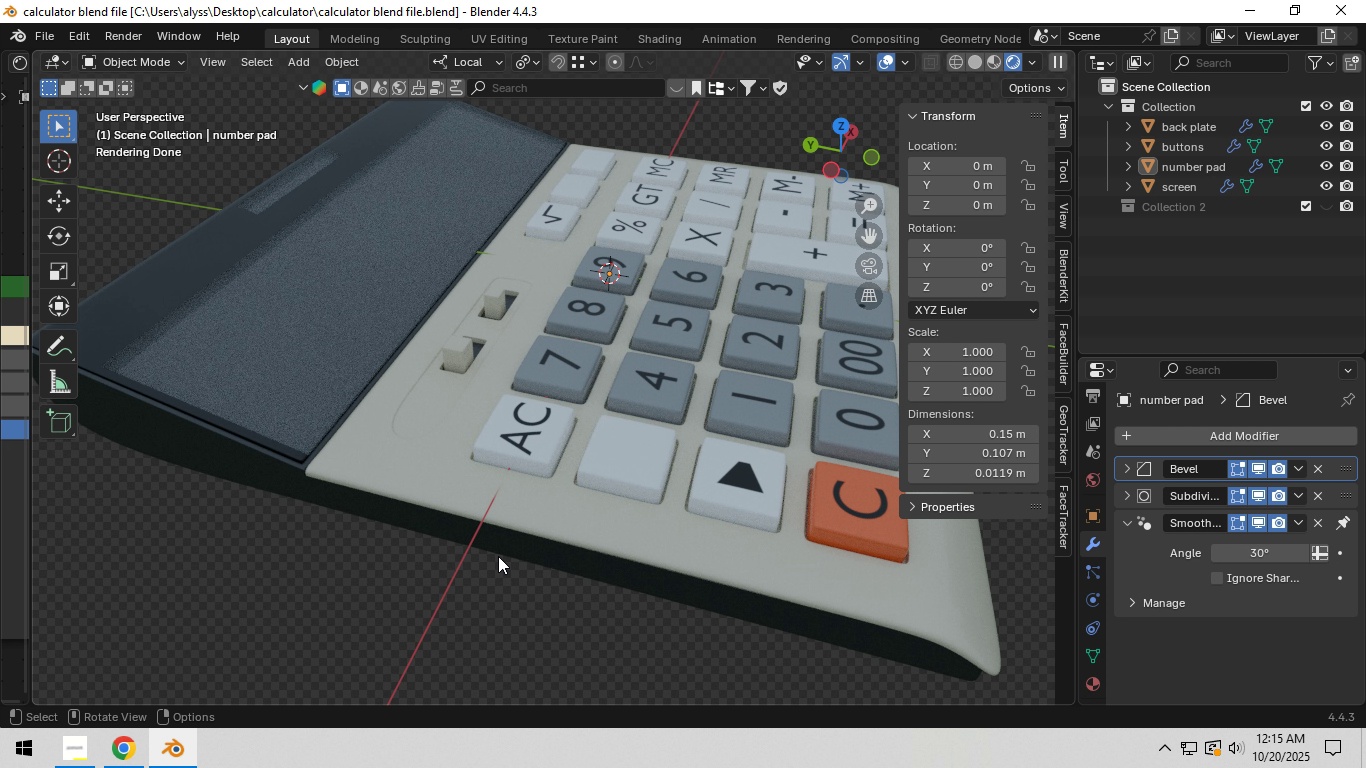 
wait(17.21)
 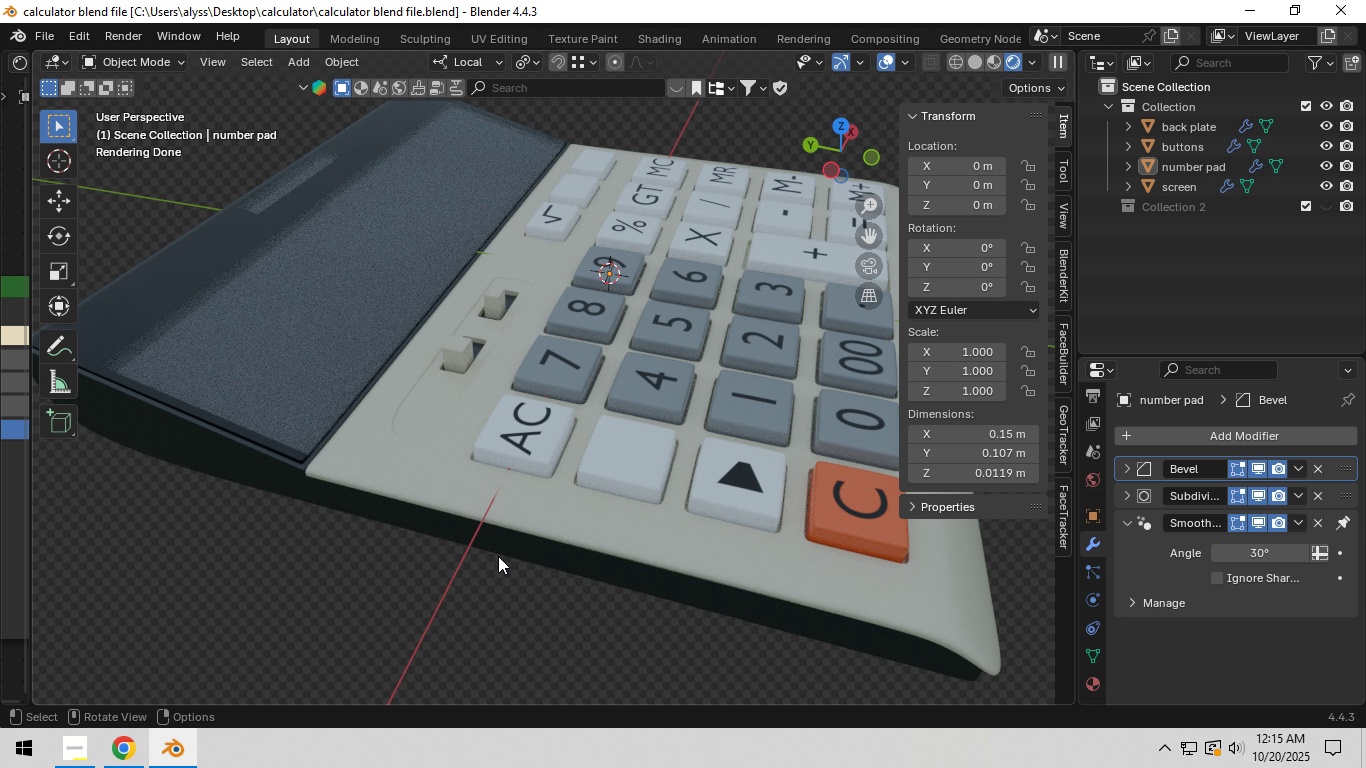 
mouse_move([610, 399])
 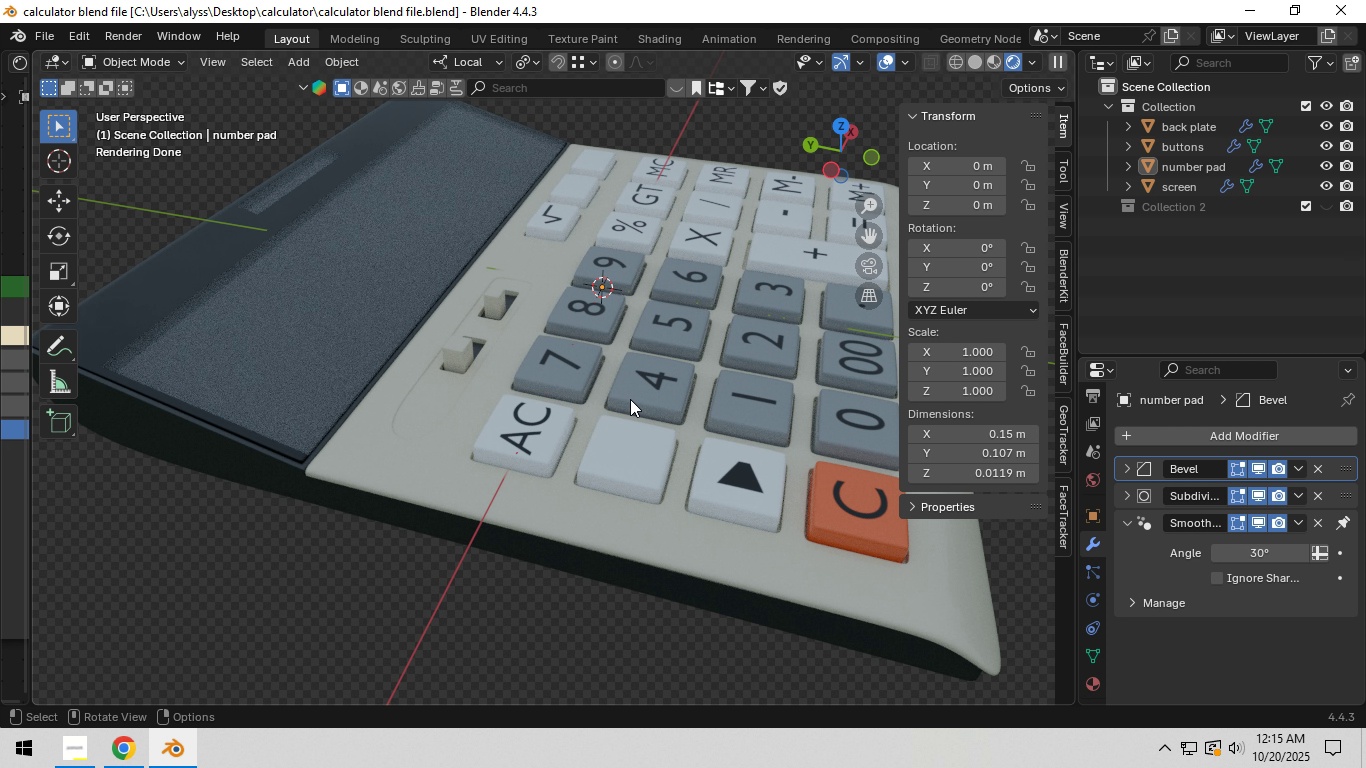 
scroll: coordinate [630, 399], scroll_direction: down, amount: 4.0
 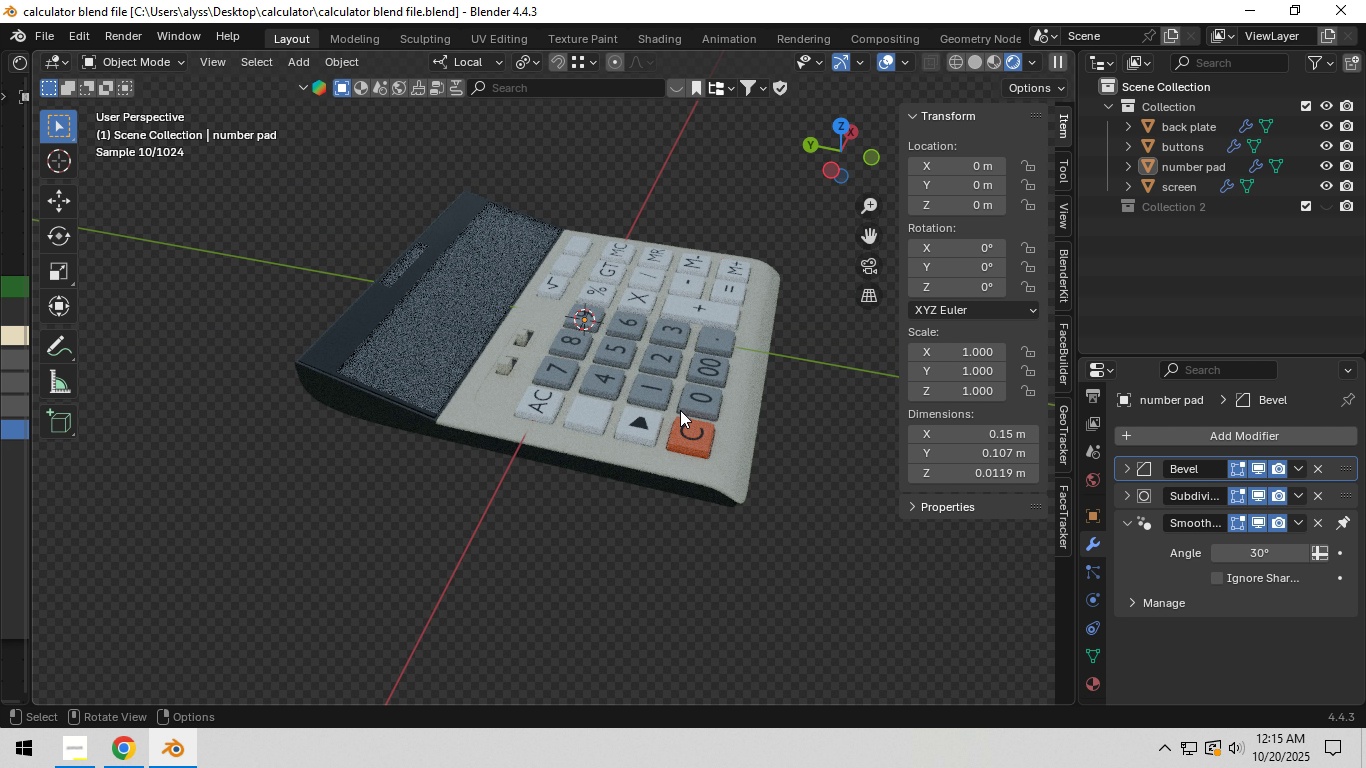 
hold_key(key=Z, duration=1.3)
 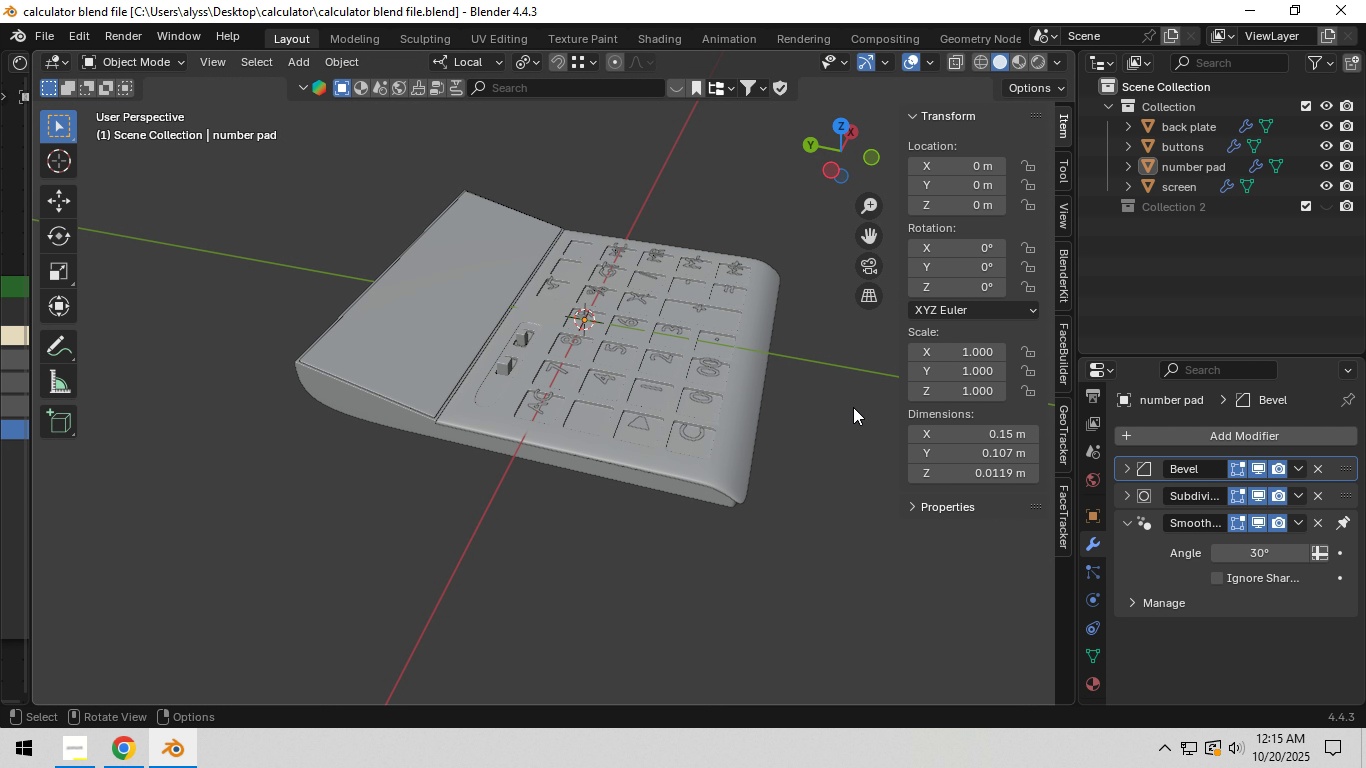 
key(Control+S)
 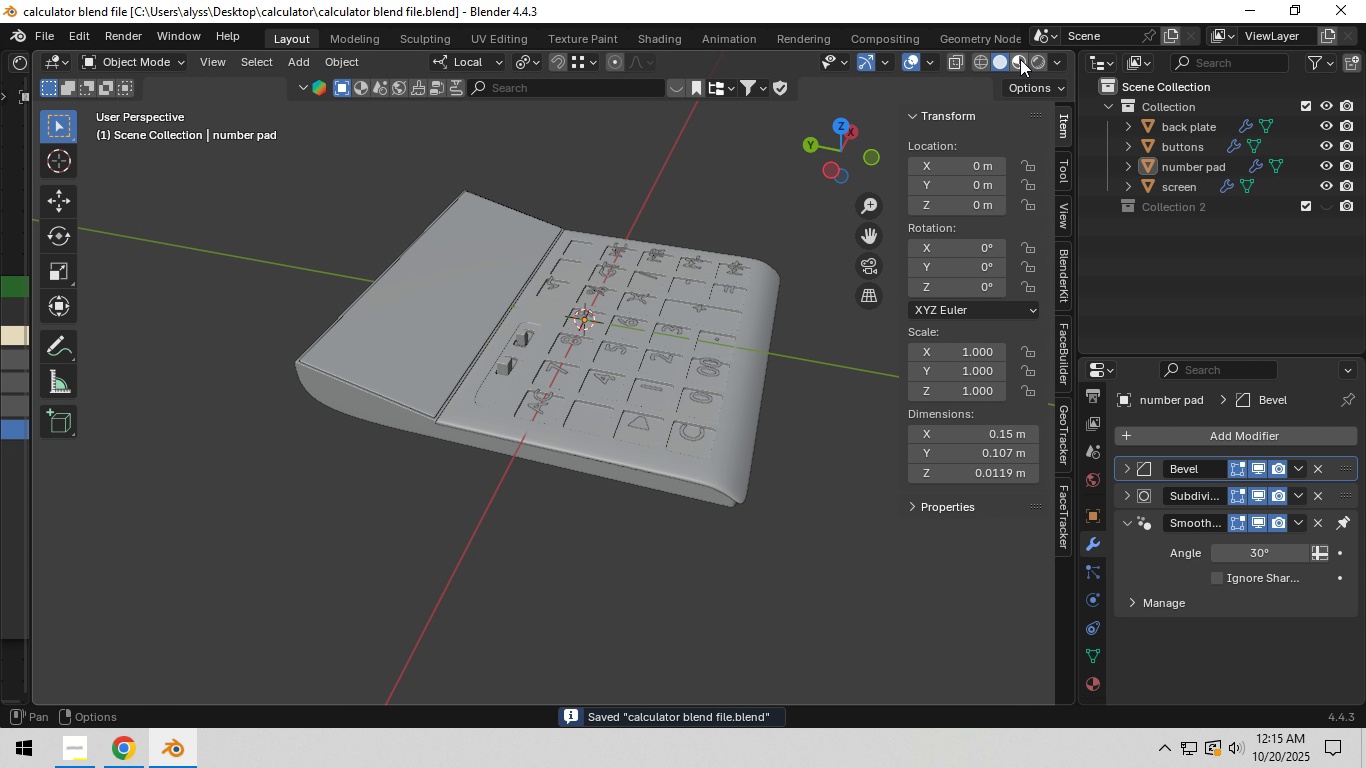 
left_click([1020, 59])
 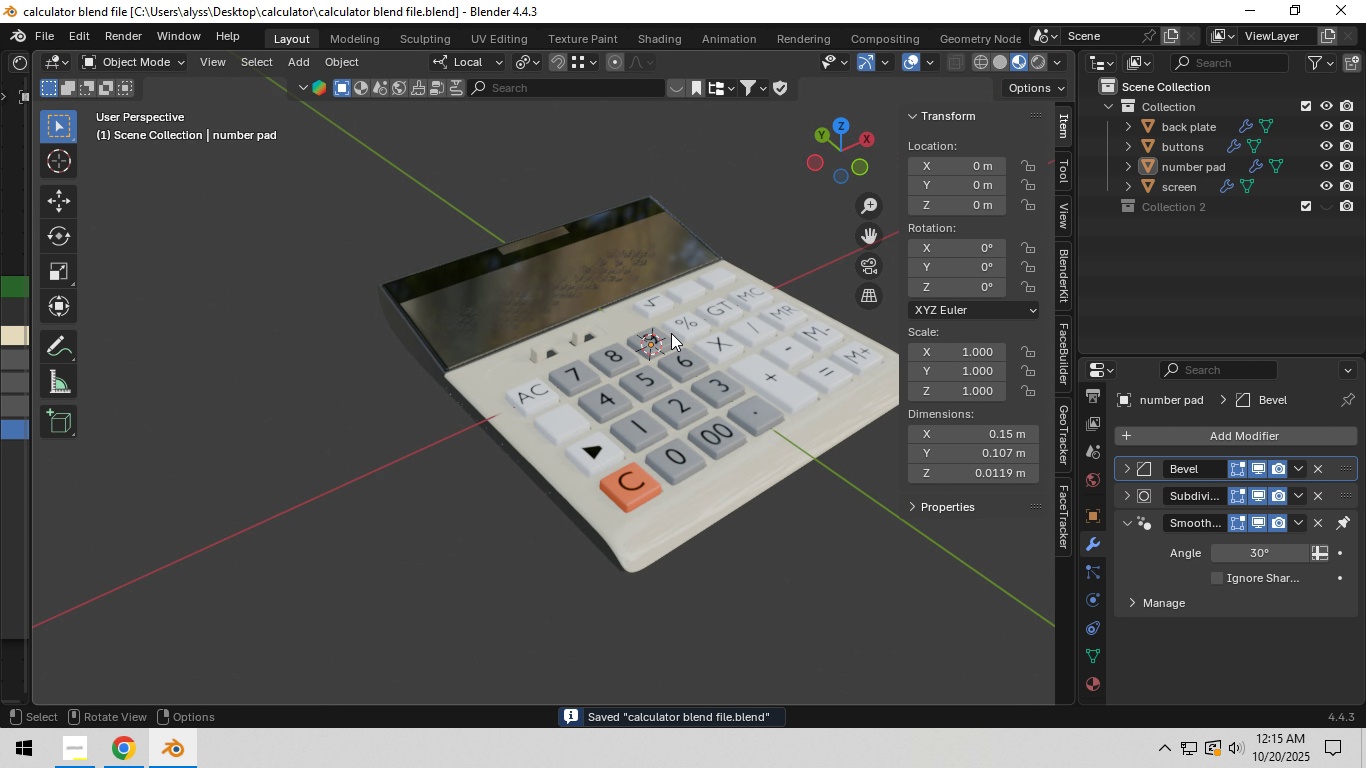 
hold_key(key=ShiftLeft, duration=0.38)
 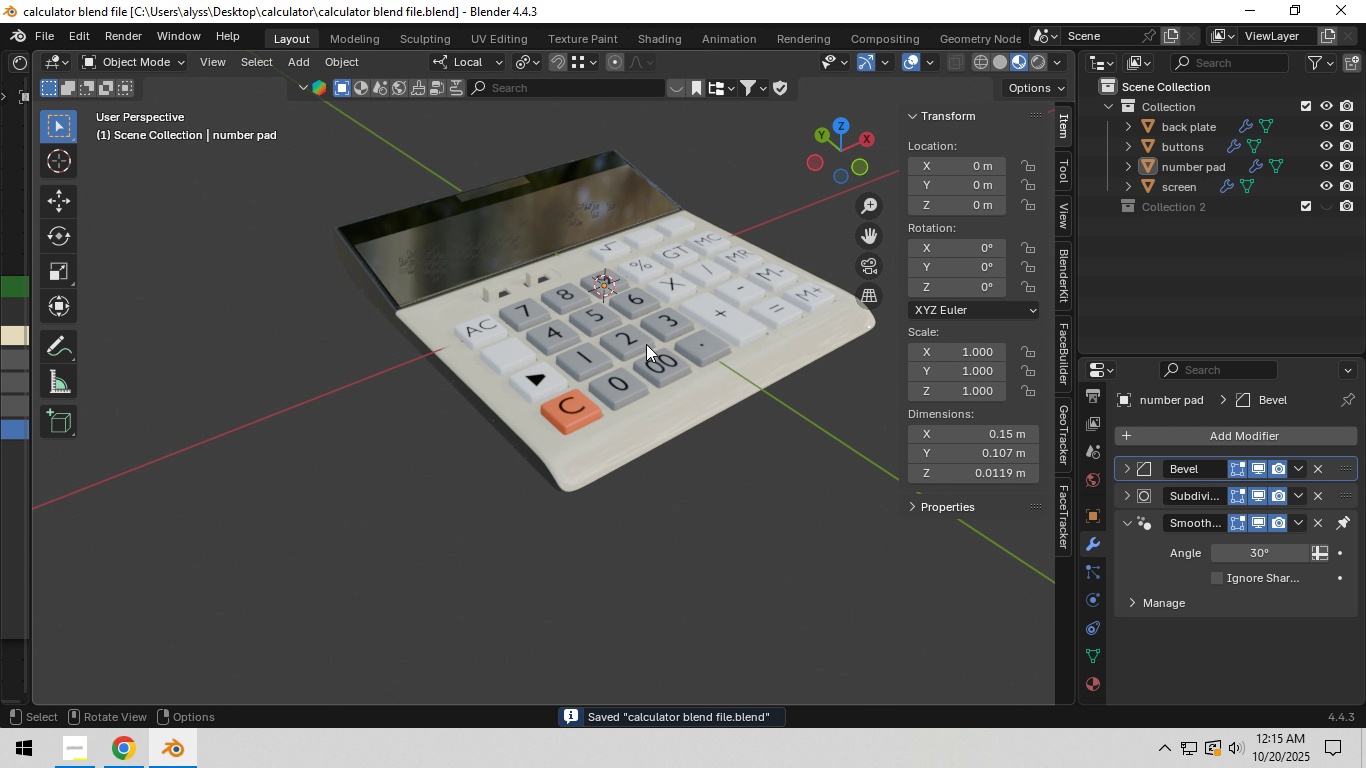 
scroll: coordinate [646, 344], scroll_direction: up, amount: 4.0
 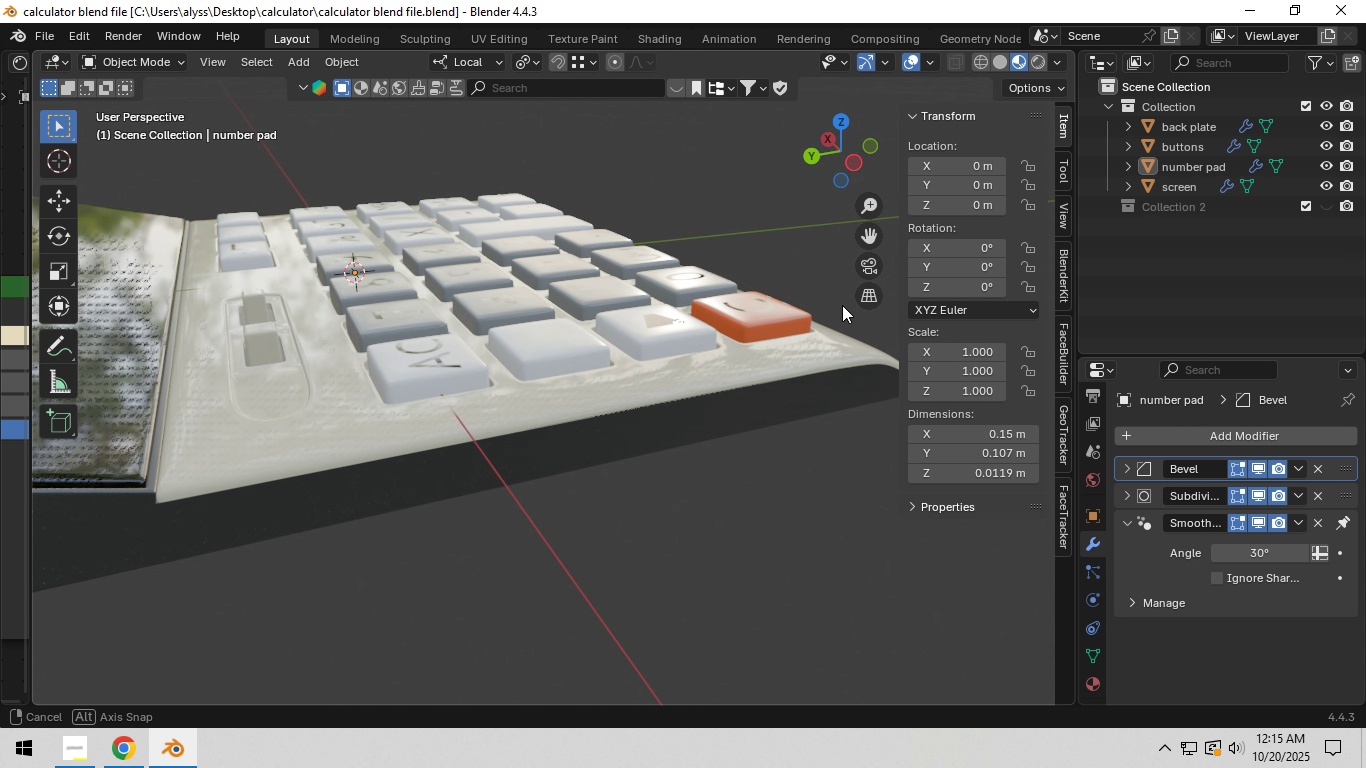 
wait(9.22)
 